 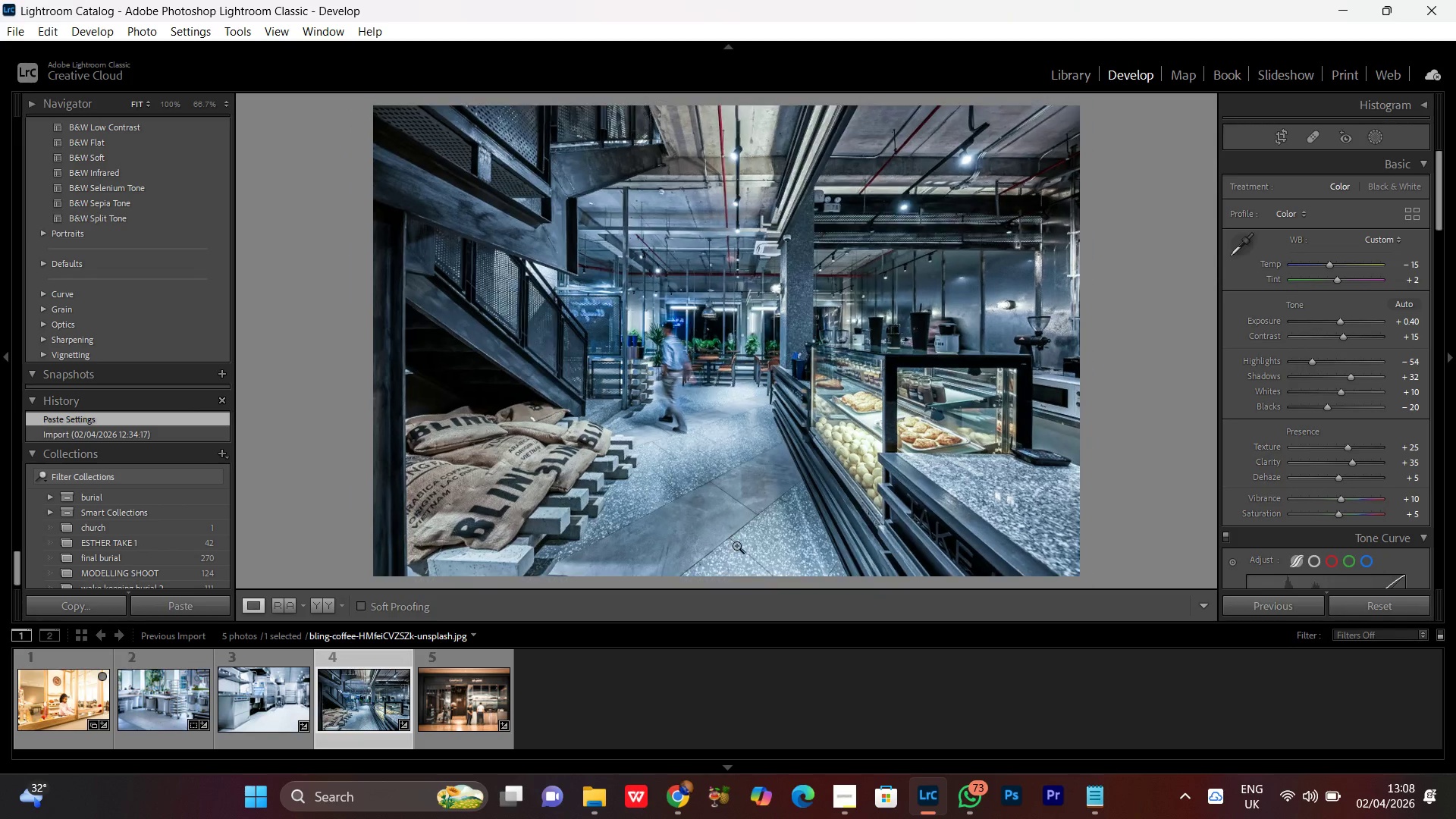 
left_click([607, 803])
 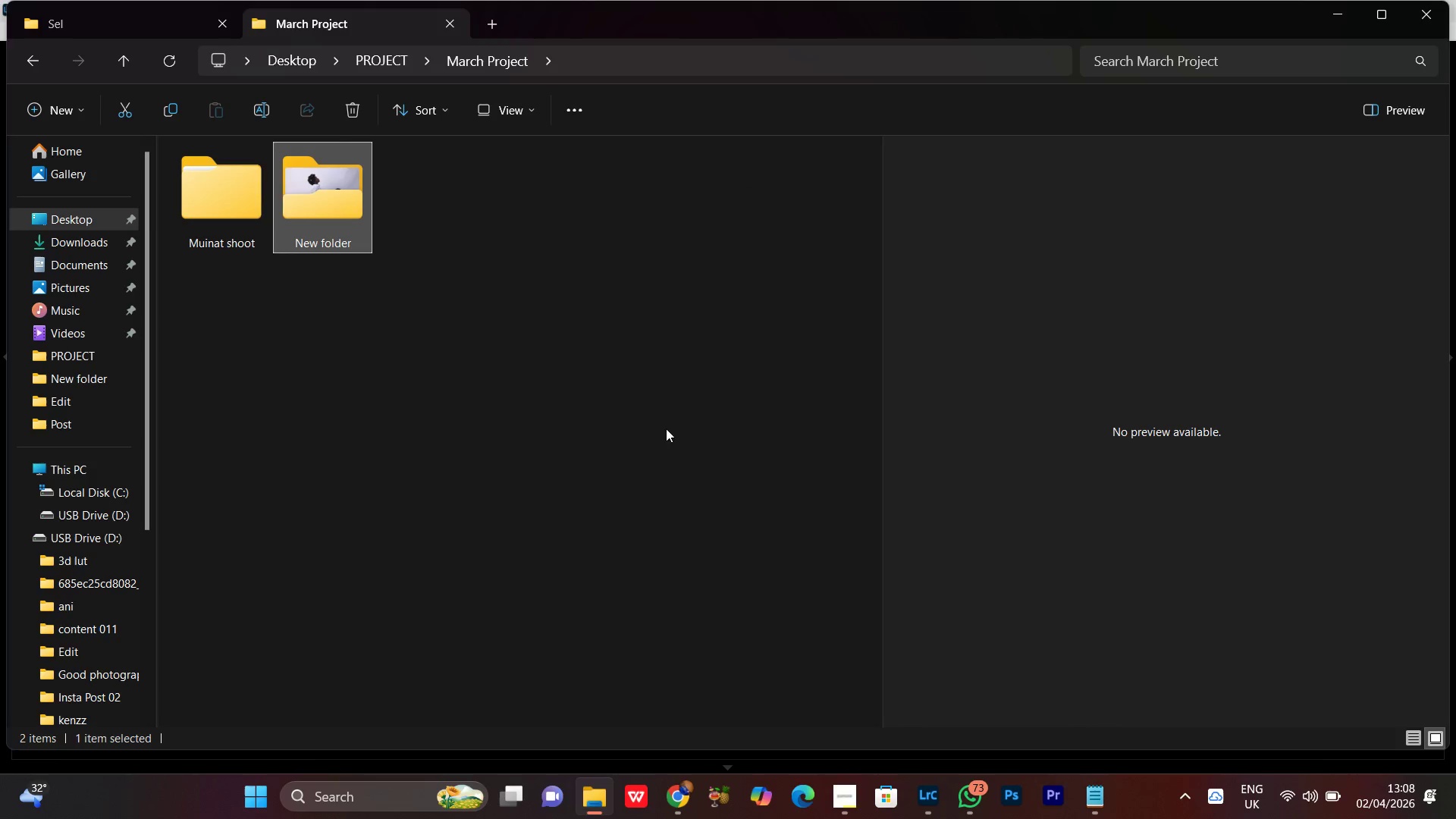 
left_click([566, 433])
 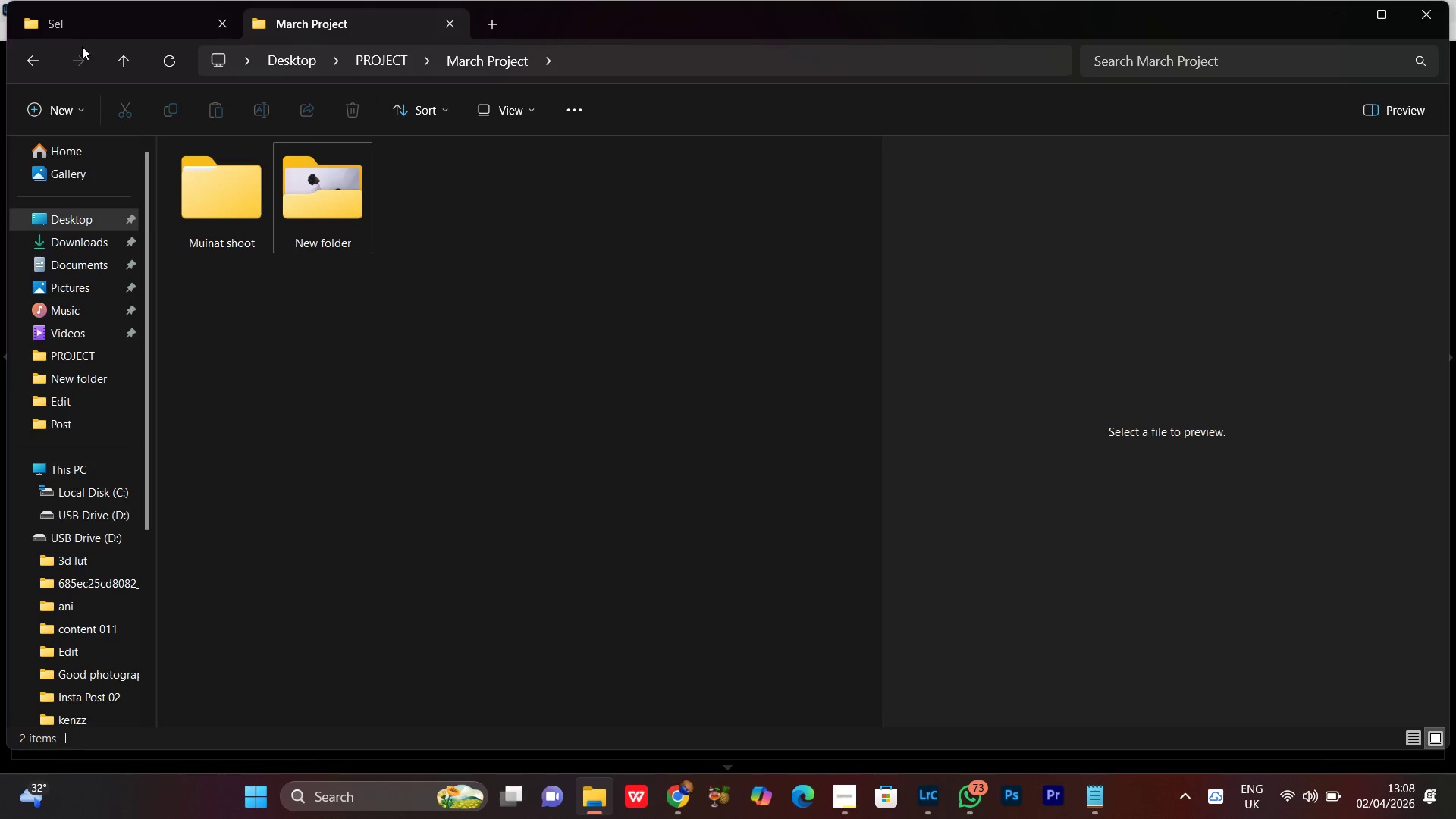 
left_click([74, 28])
 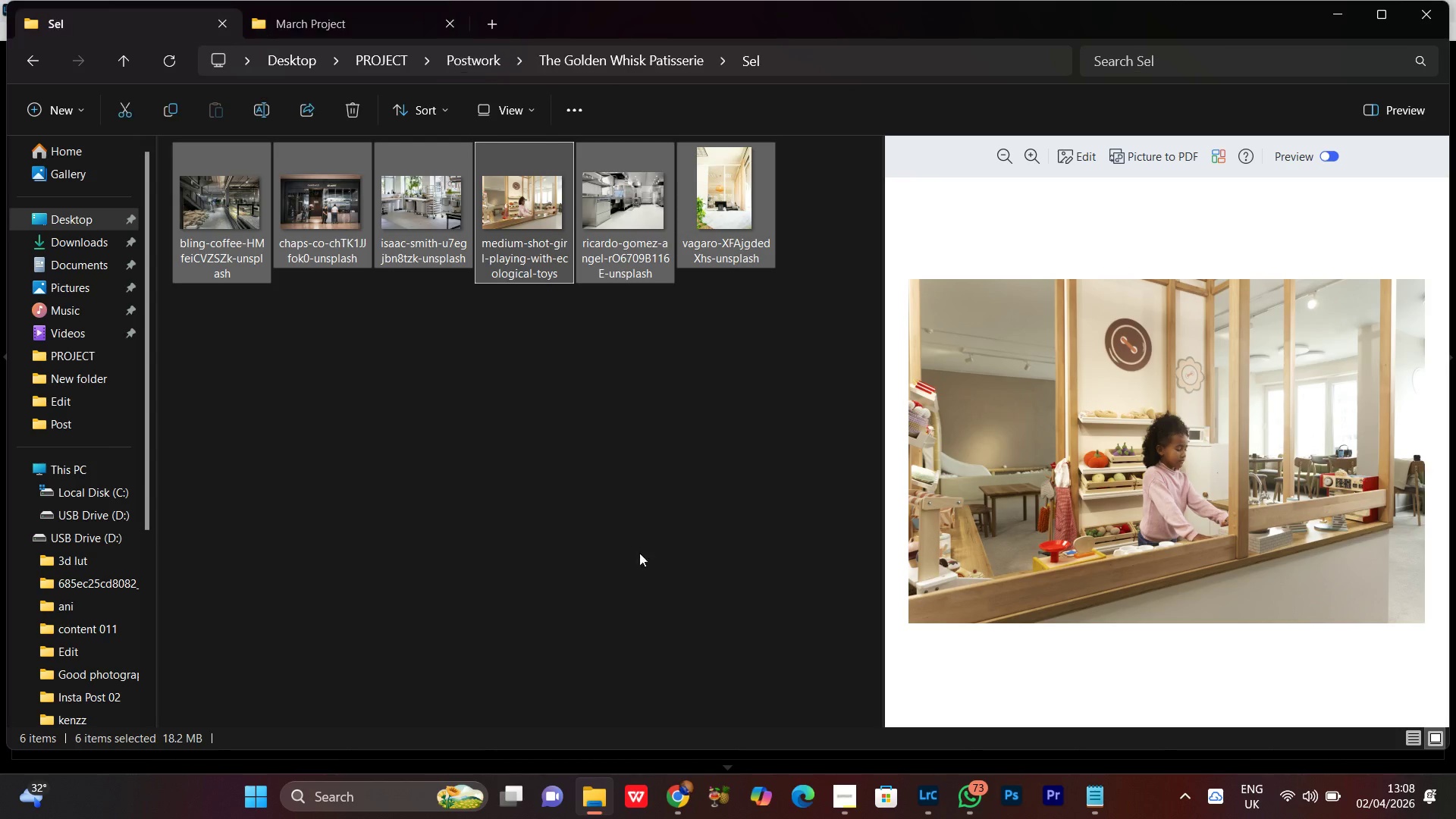 
left_click([595, 509])
 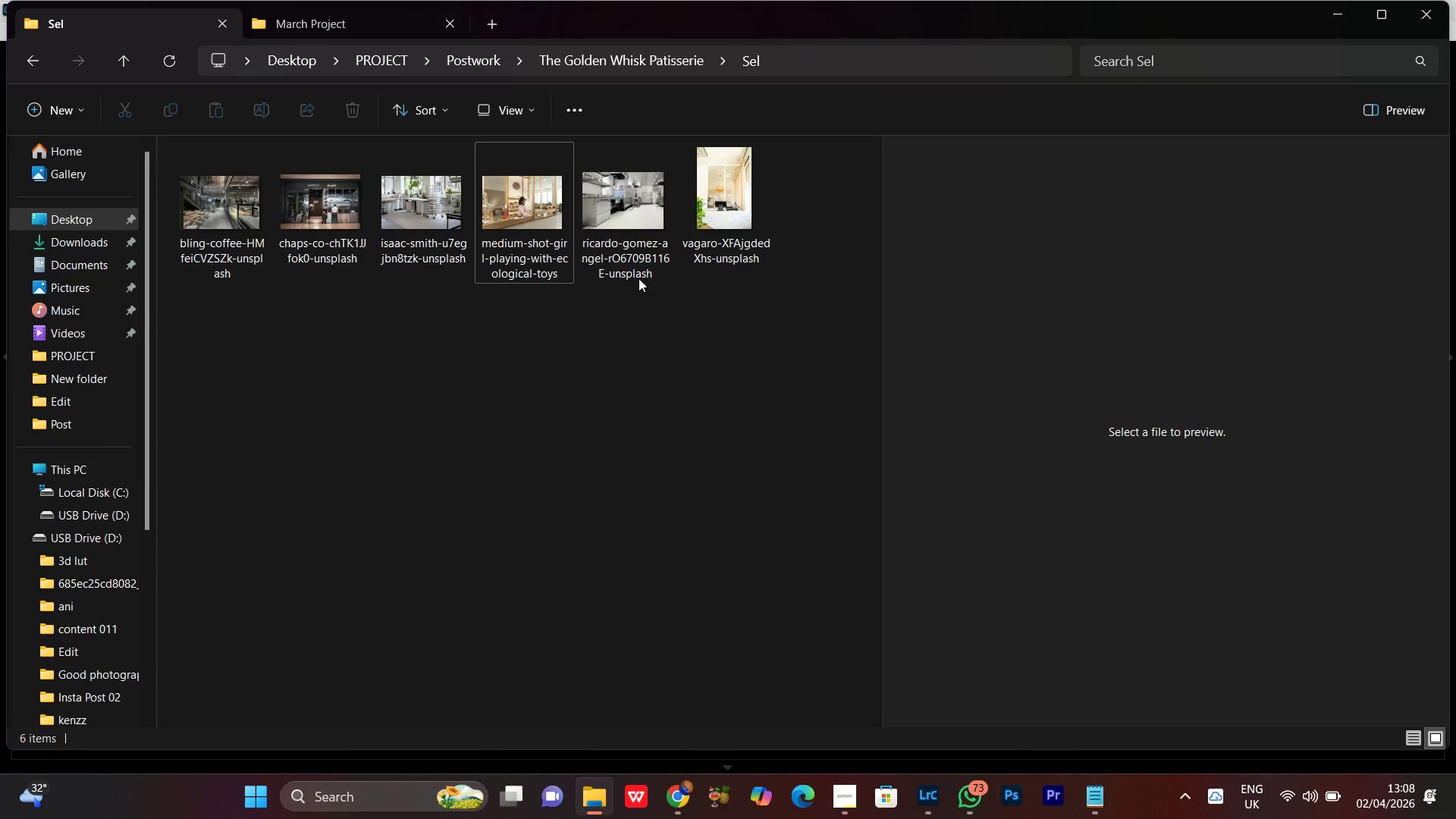 
left_click([635, 236])
 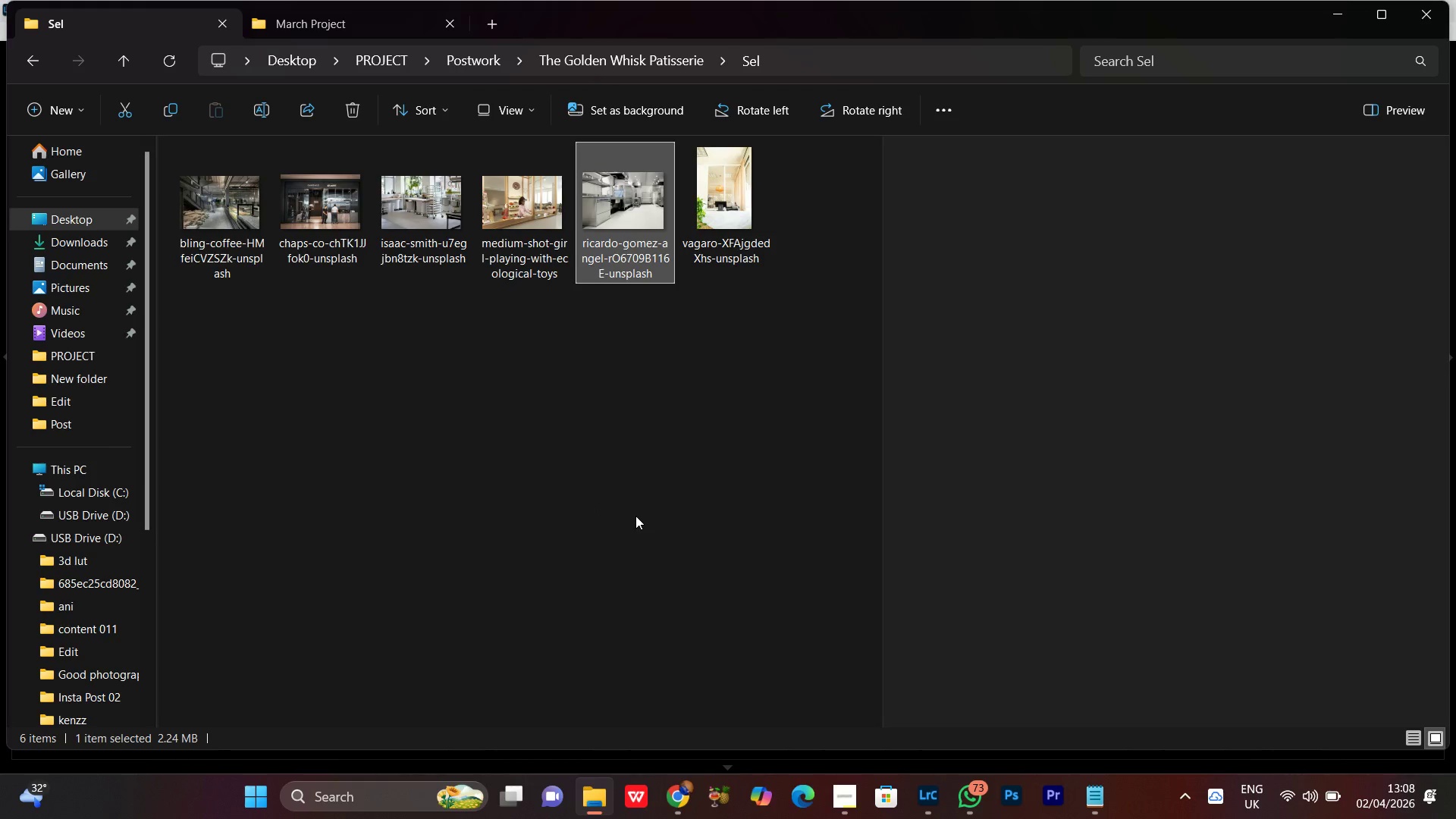 
left_click_drag(start_coordinate=[634, 510], to_coordinate=[631, 501])
 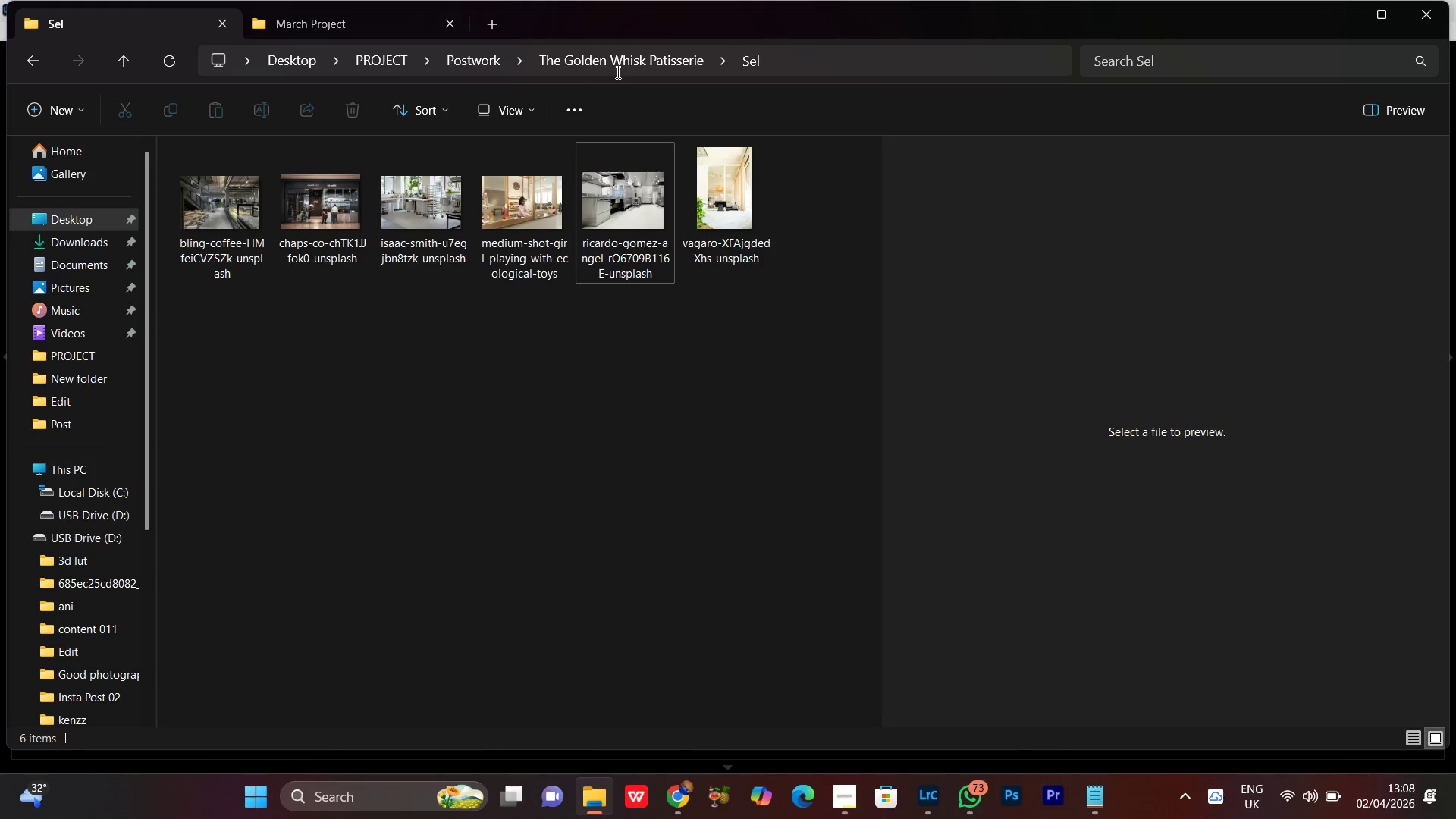 
left_click([617, 72])
 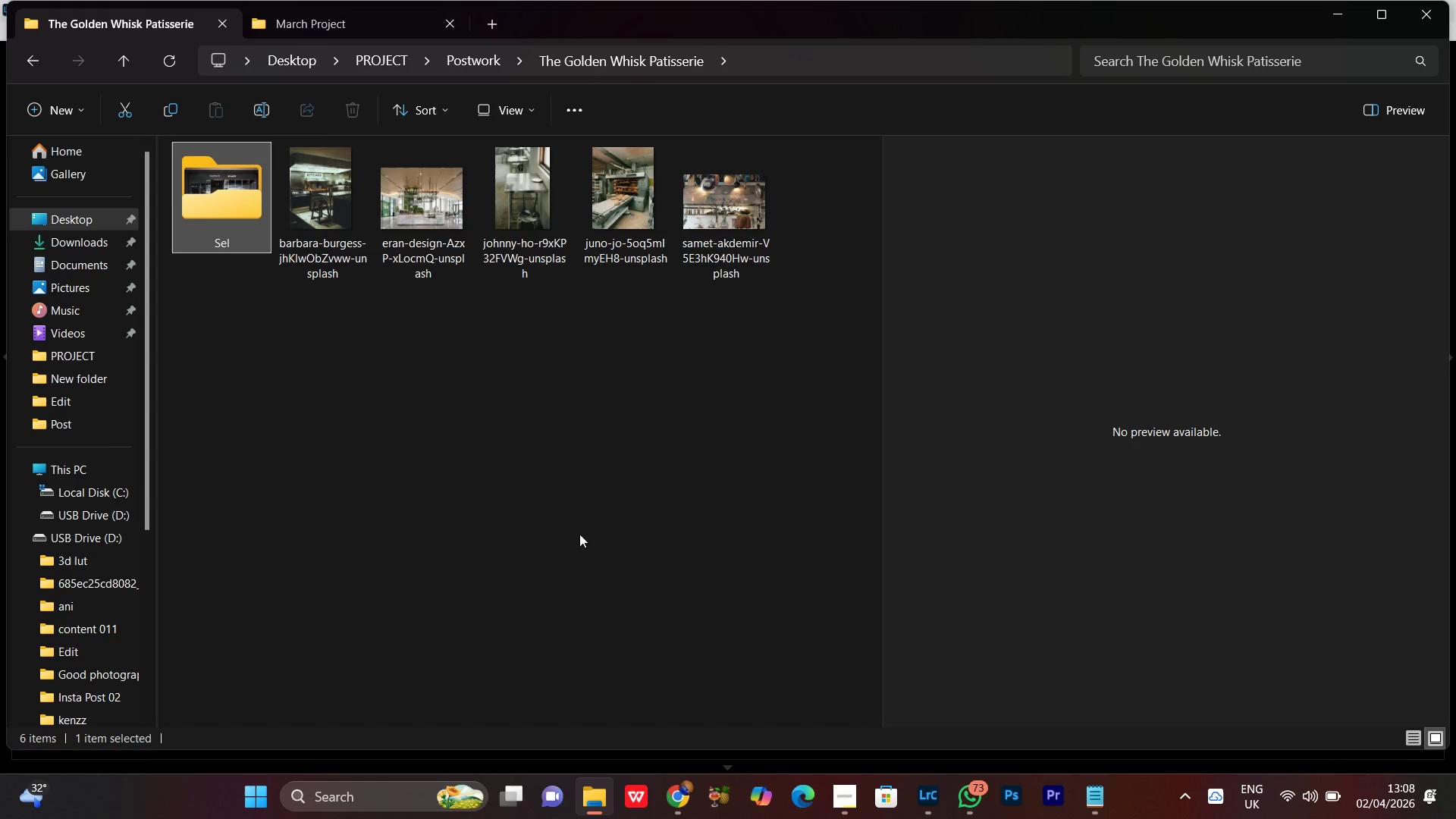 
left_click([538, 506])
 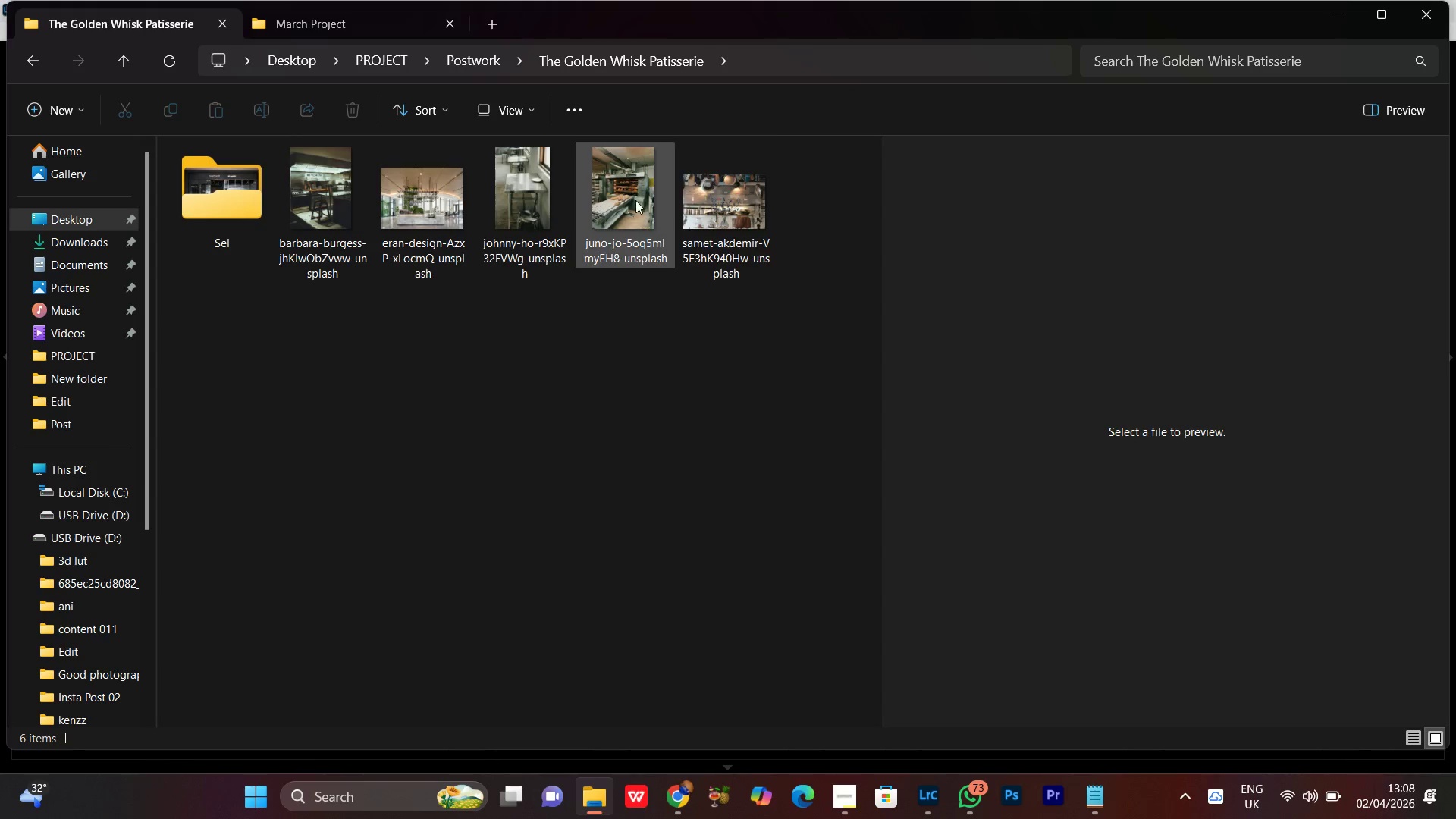 
left_click([719, 220])
 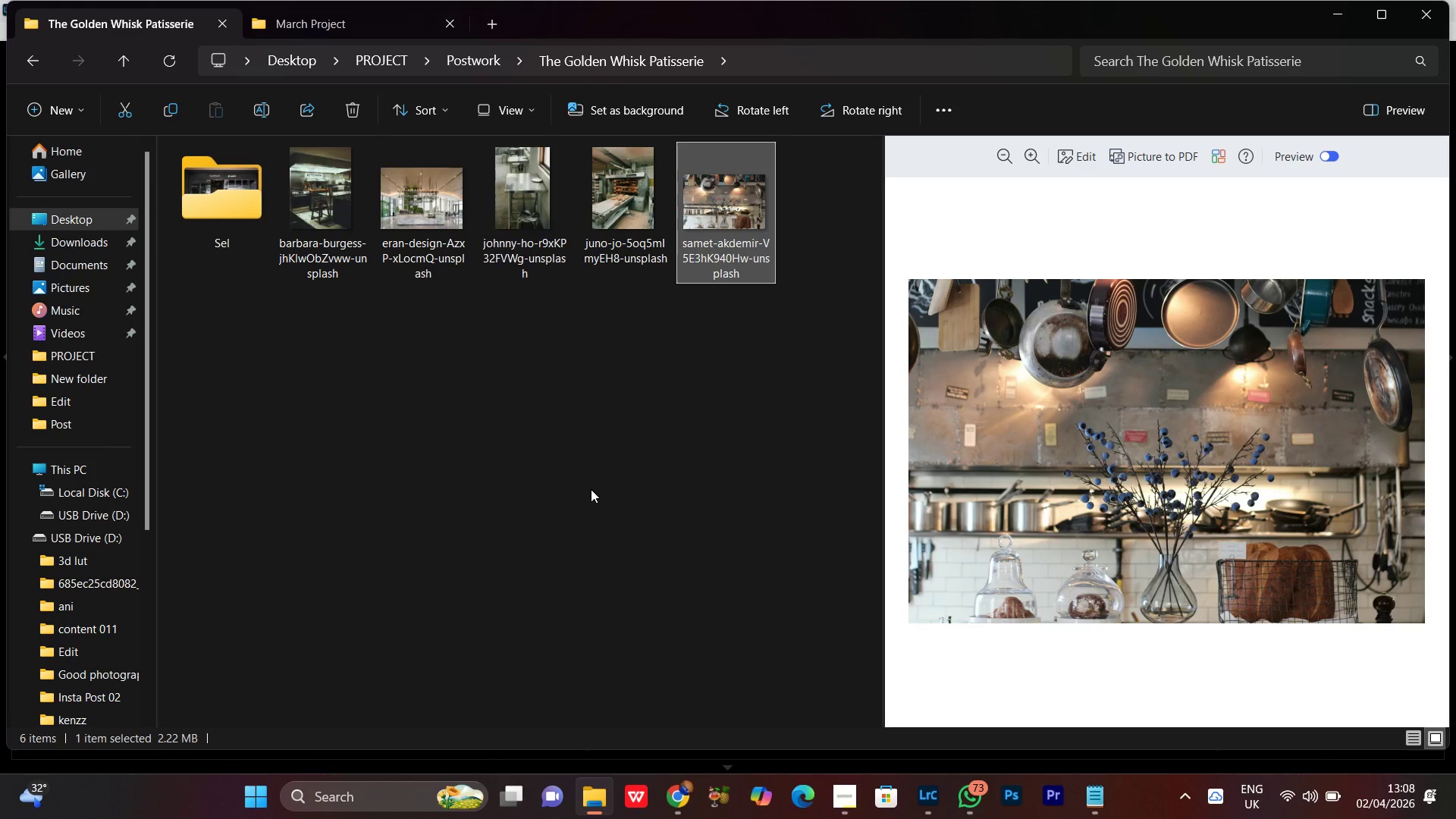 
left_click([591, 486])
 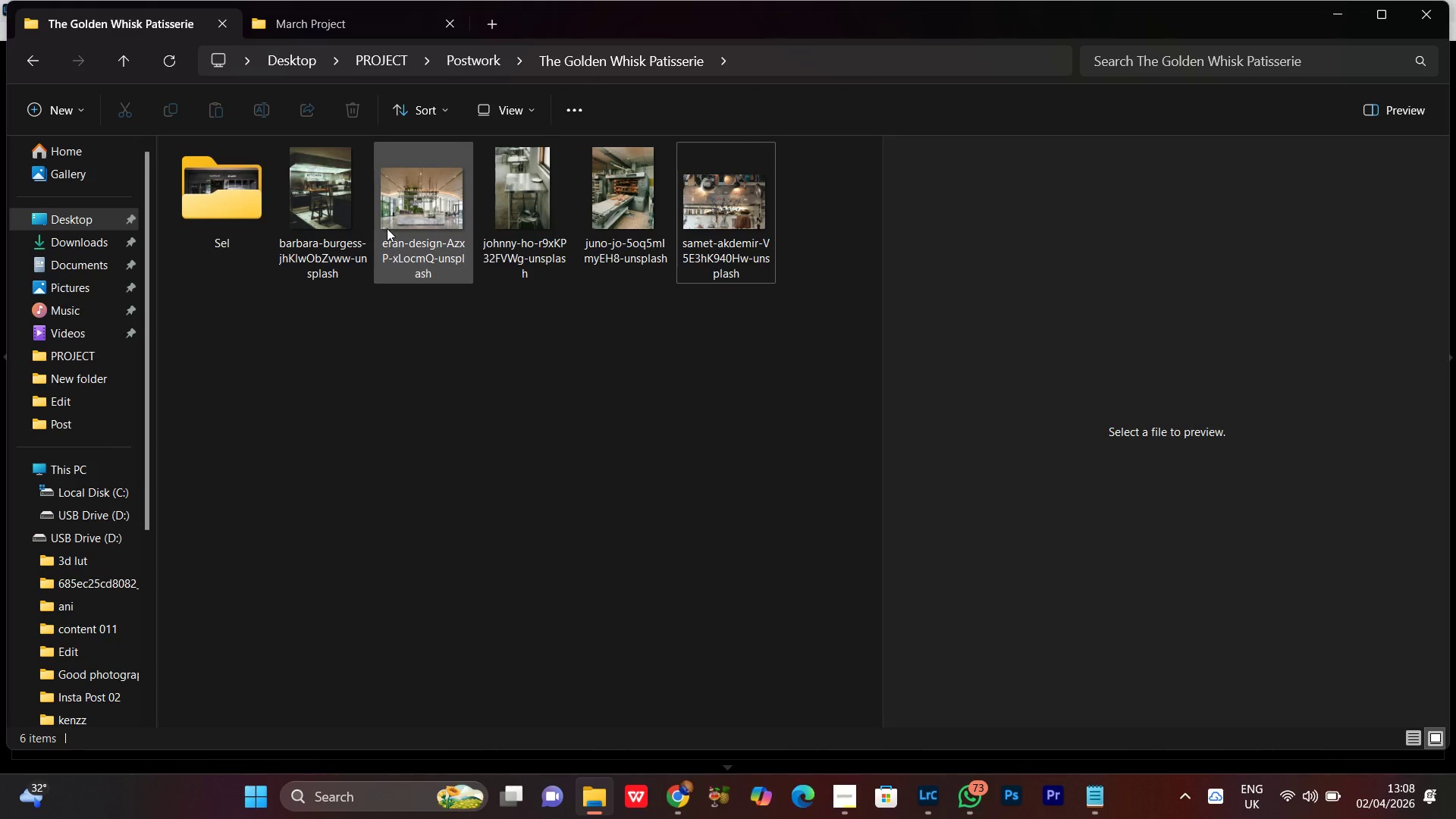 
left_click([427, 222])
 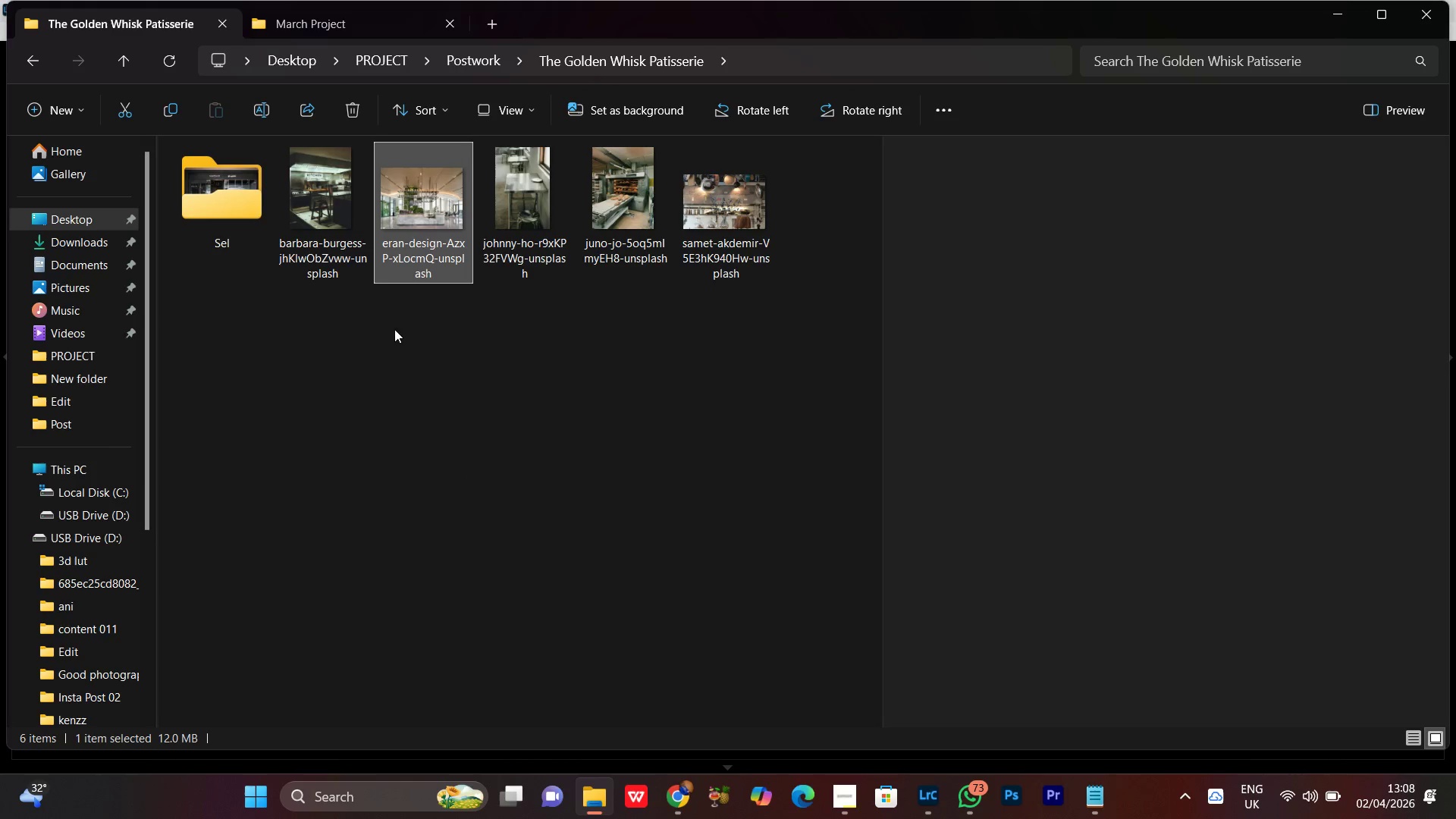 
mouse_move([361, 238])
 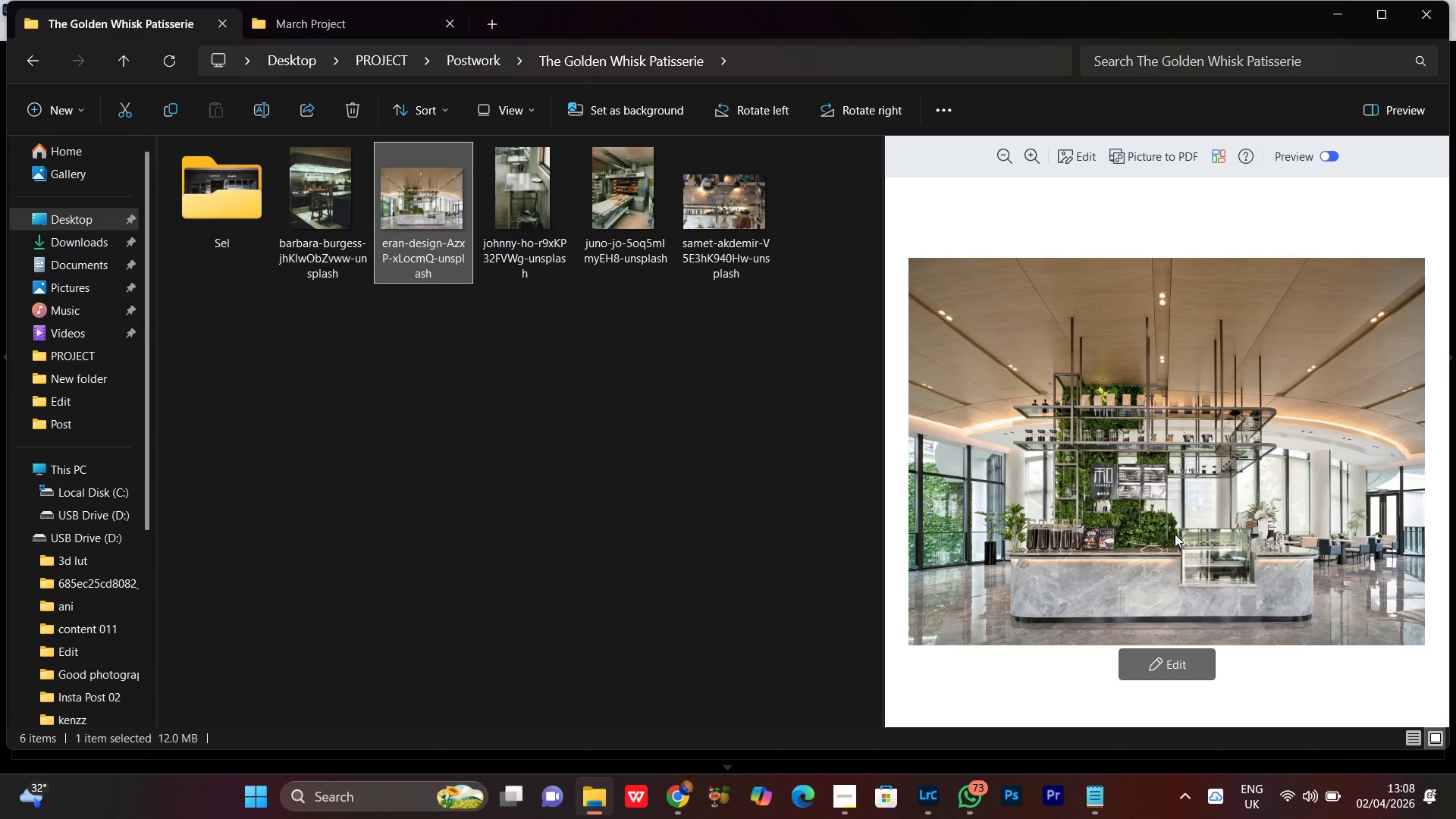 
scroll: coordinate [1175, 532], scroll_direction: up, amount: 2.0
 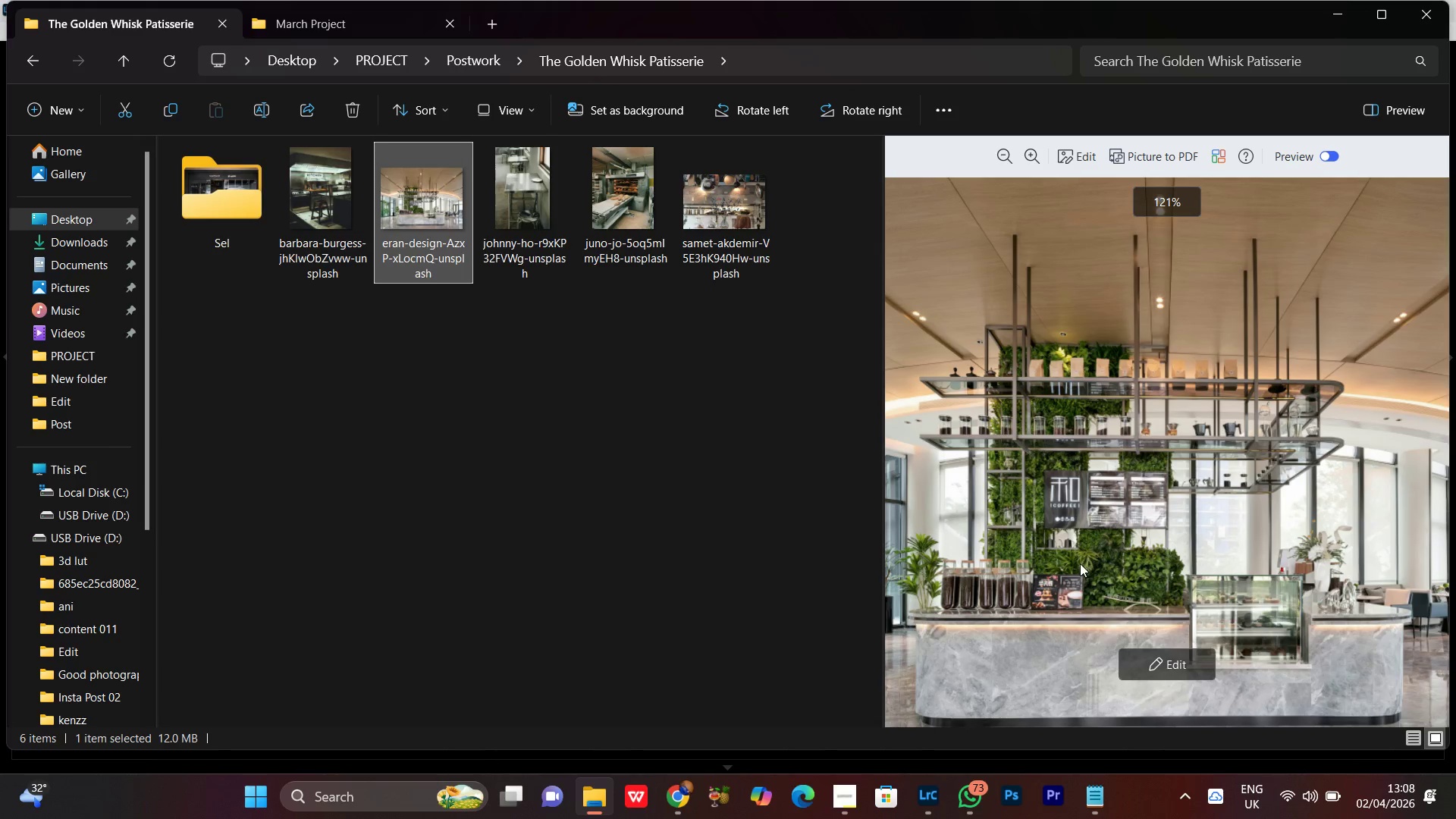 
left_click_drag(start_coordinate=[1080, 565], to_coordinate=[1096, 439])
 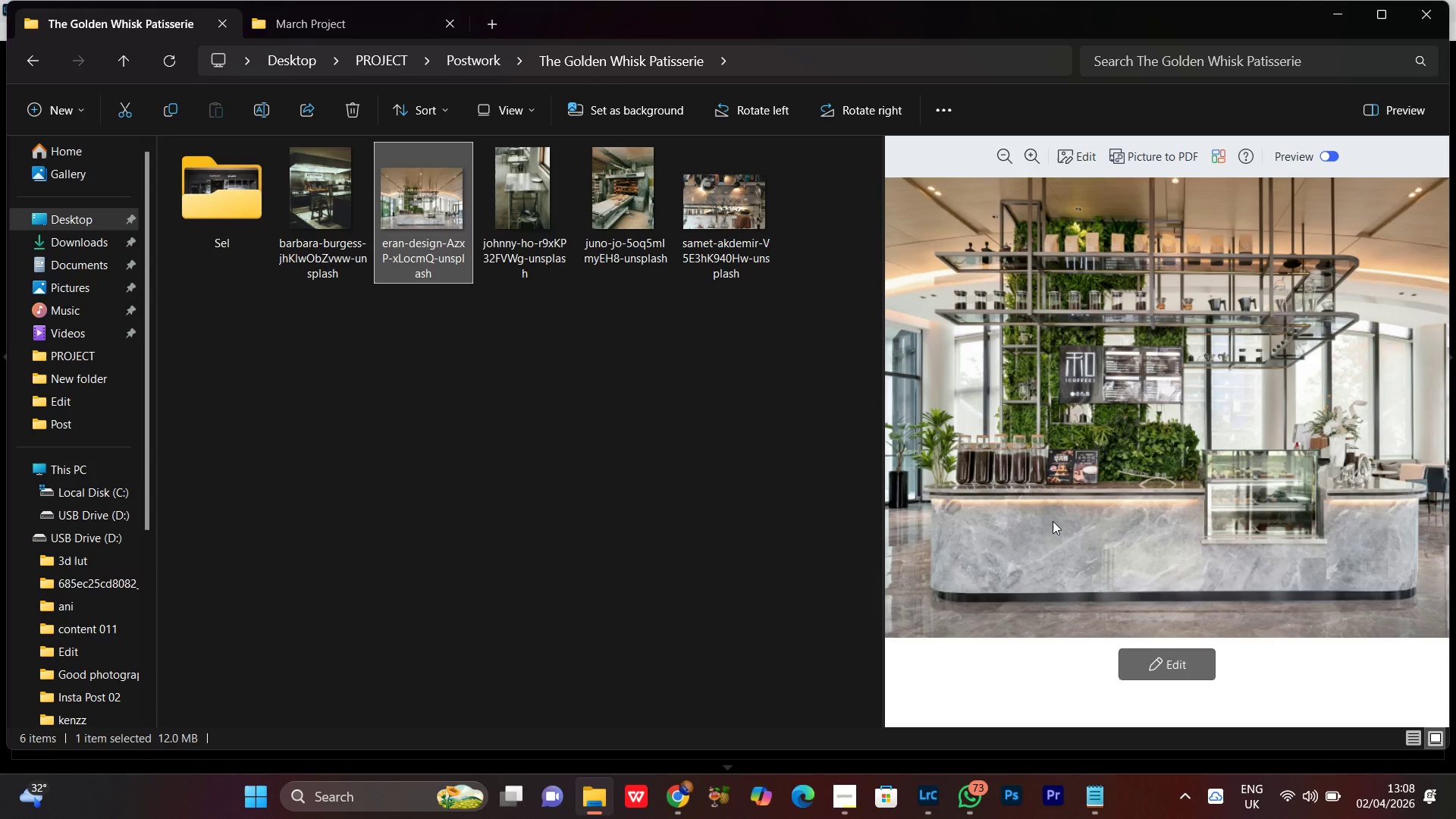 
scroll: coordinate [1051, 519], scroll_direction: up, amount: 1.0
 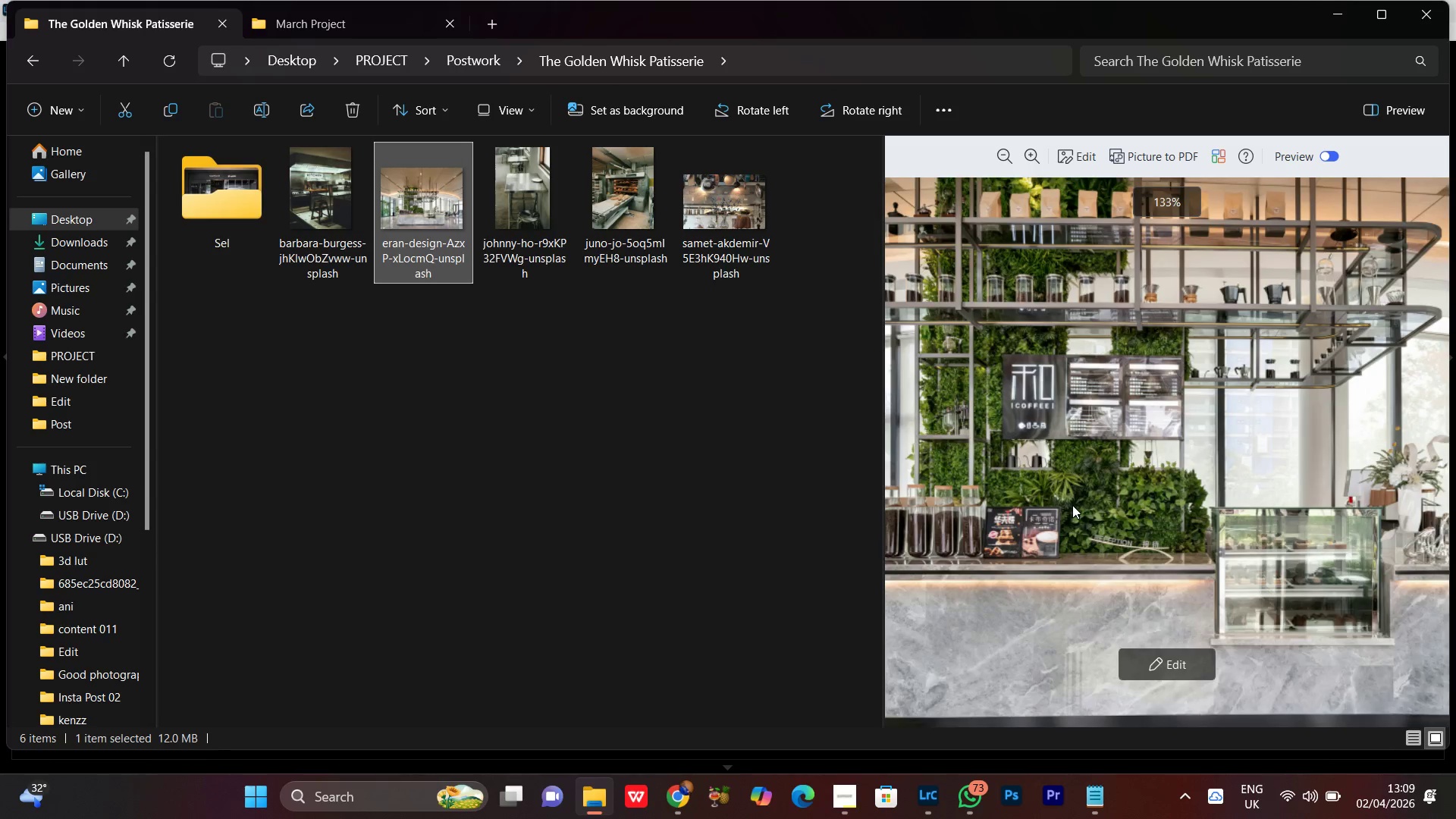 
scroll: coordinate [1073, 512], scroll_direction: down, amount: 10.0
 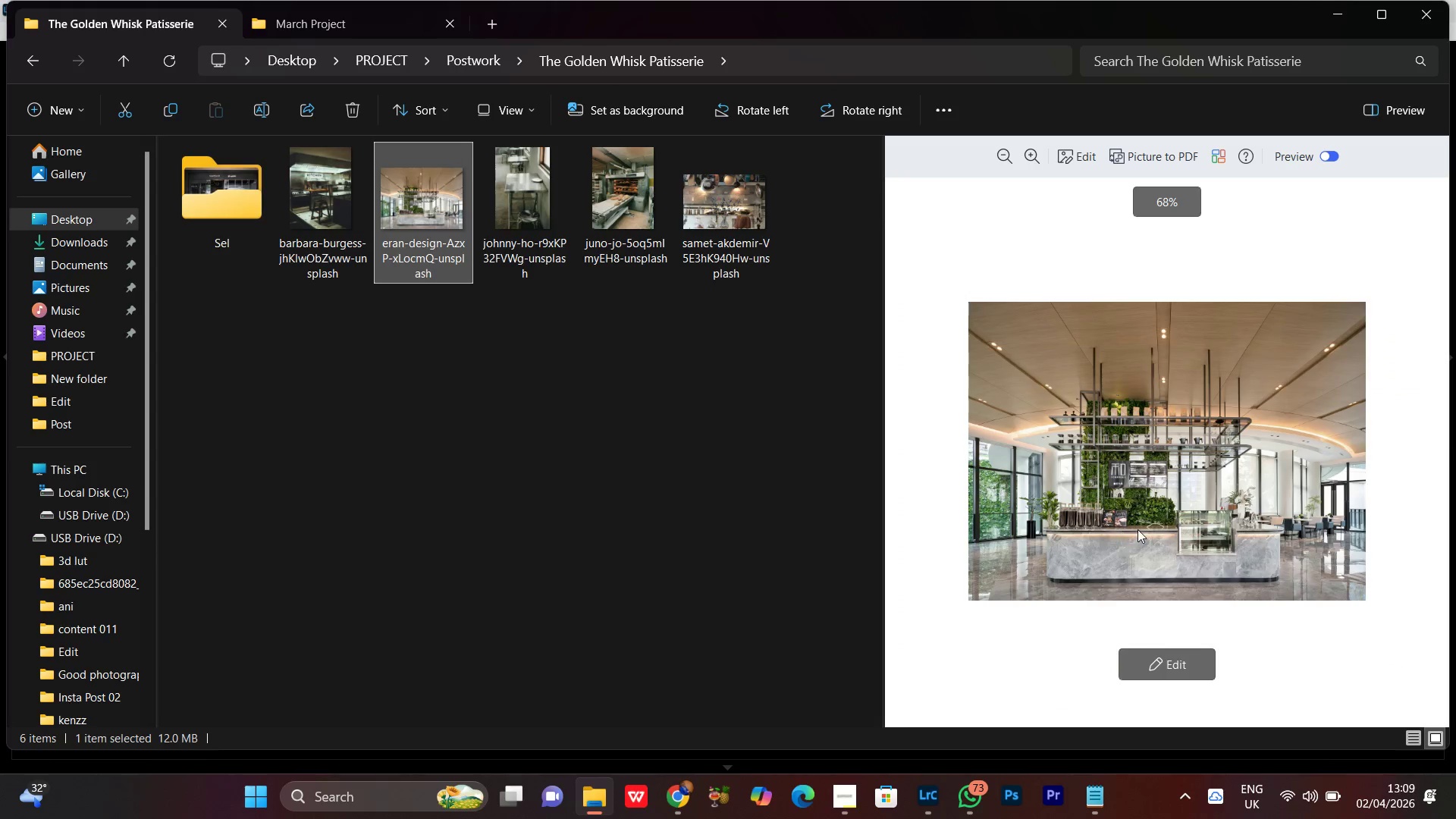 
scroll: coordinate [1140, 529], scroll_direction: up, amount: 4.0
 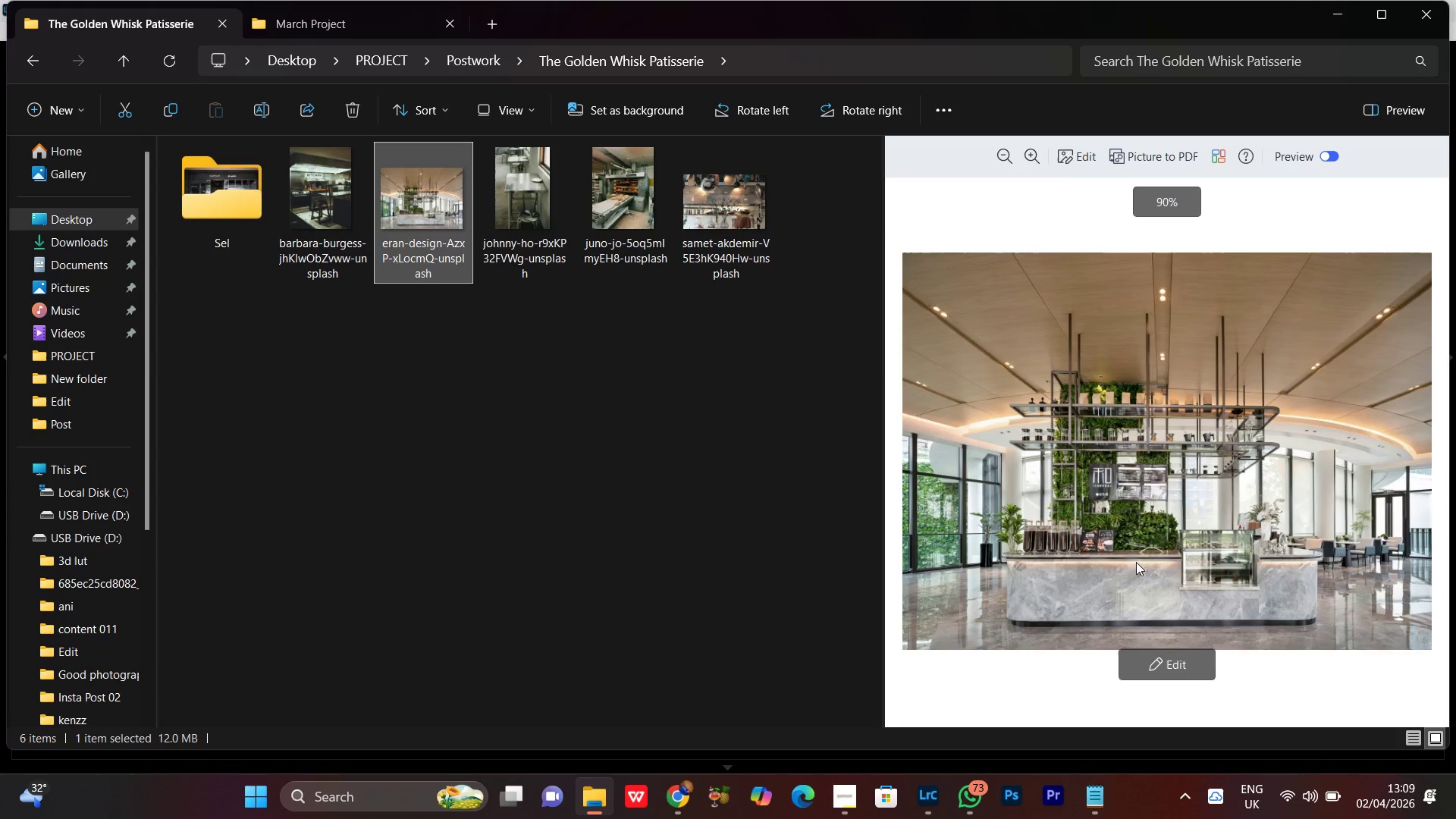 
left_click_drag(start_coordinate=[1140, 563], to_coordinate=[1103, 384])
 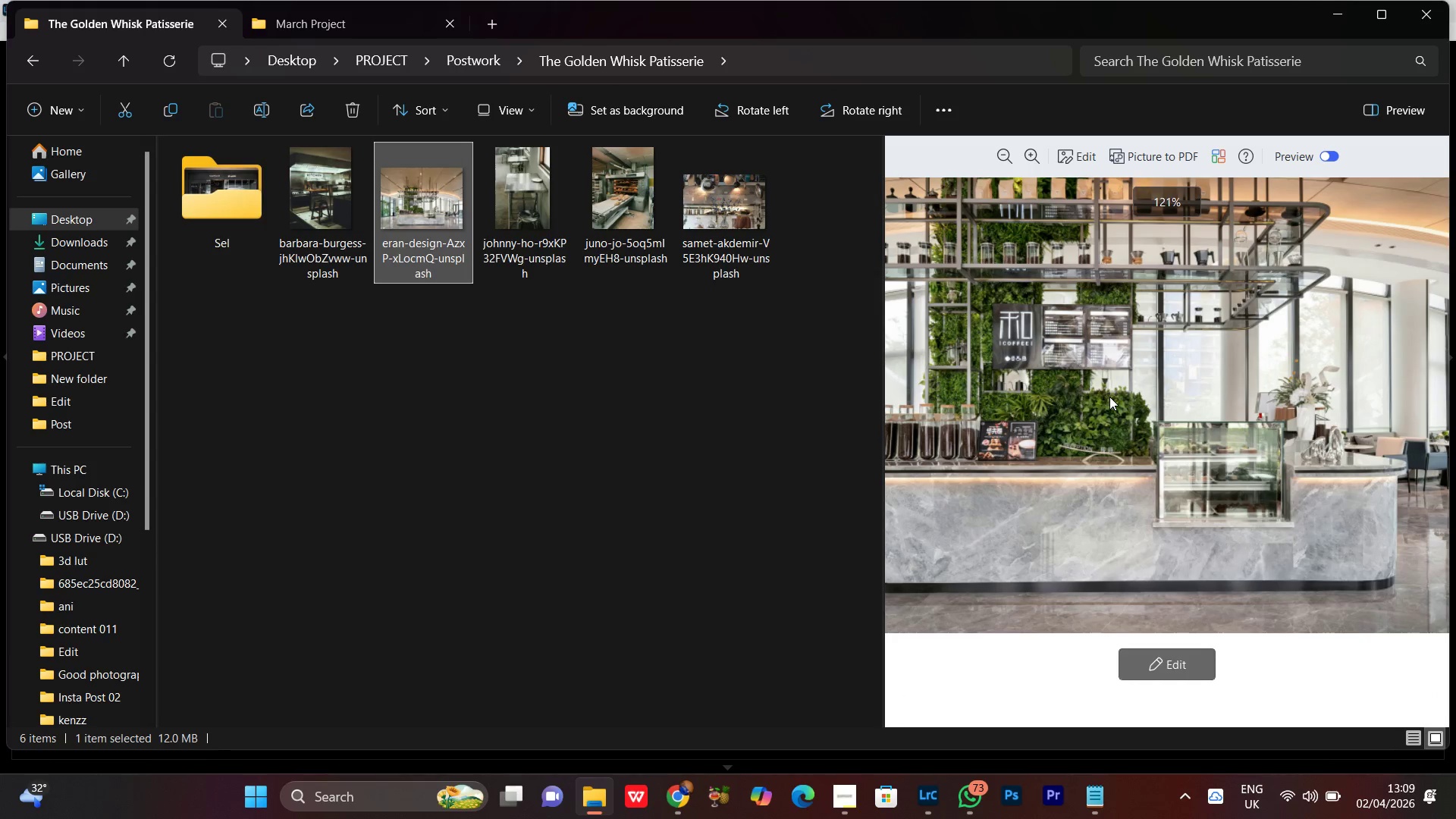 
scroll: coordinate [1136, 555], scroll_direction: up, amount: 3.0
 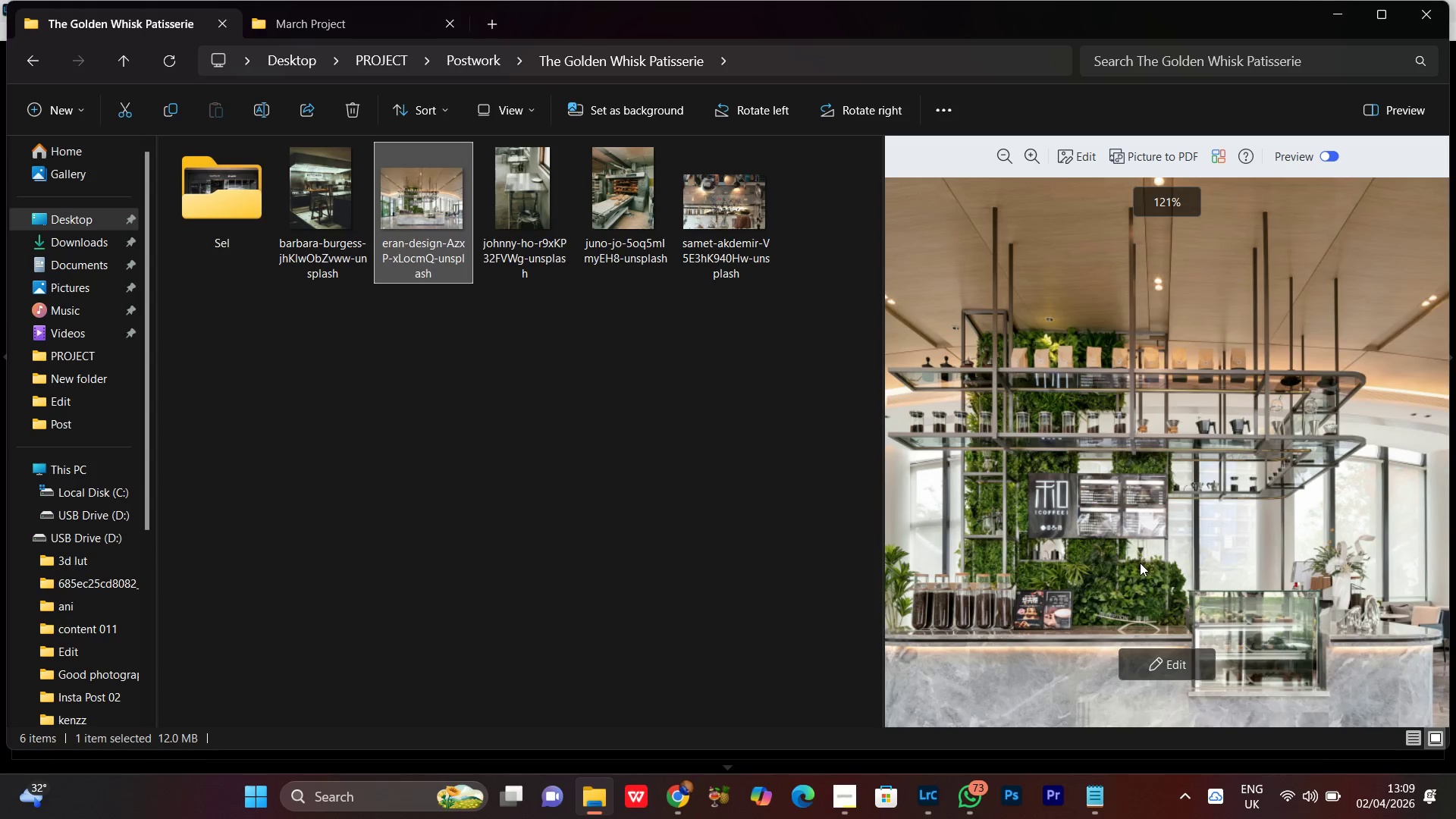 
scroll: coordinate [1110, 406], scroll_direction: down, amount: 7.0
 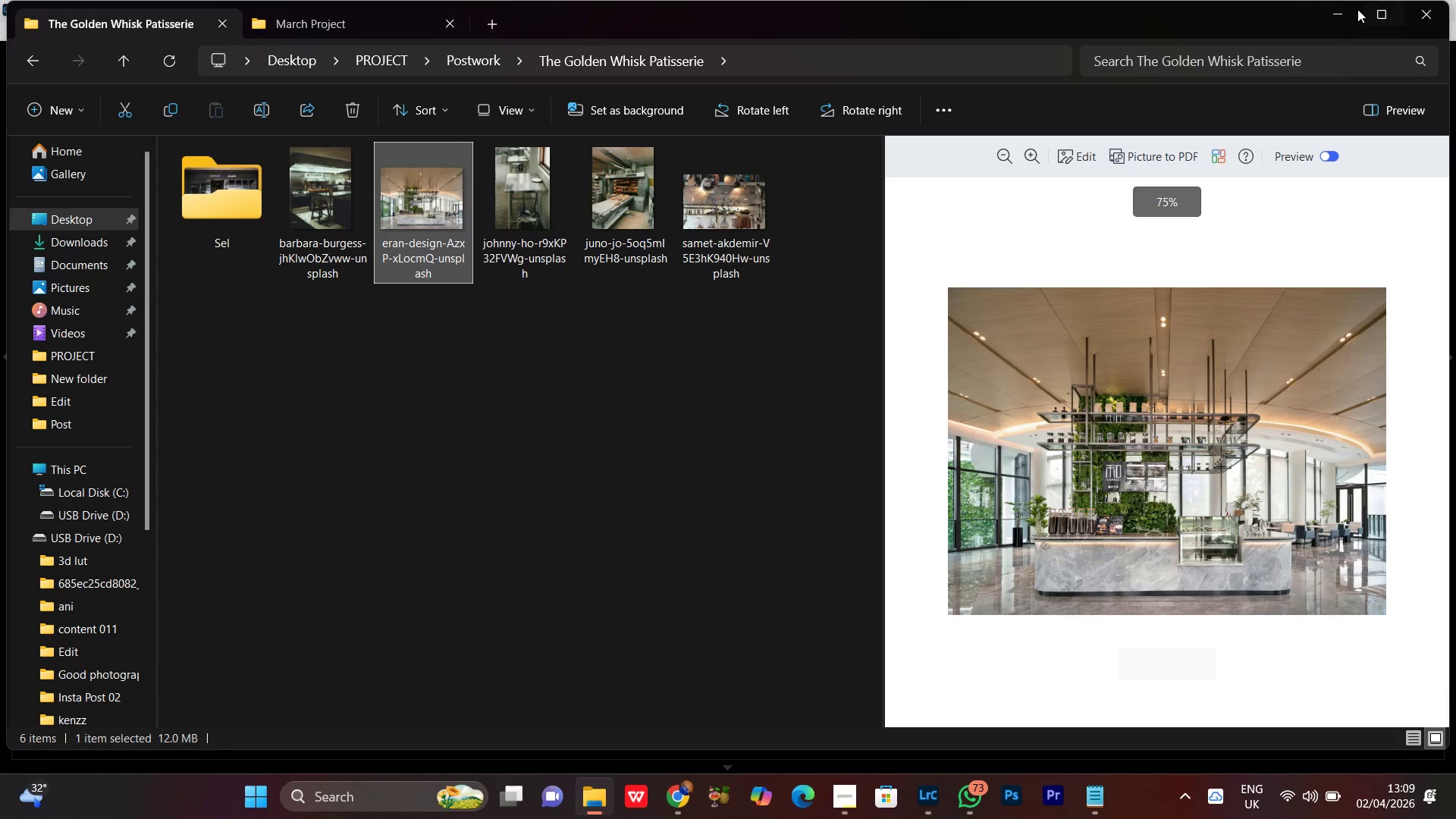 
left_click([1335, 9])
 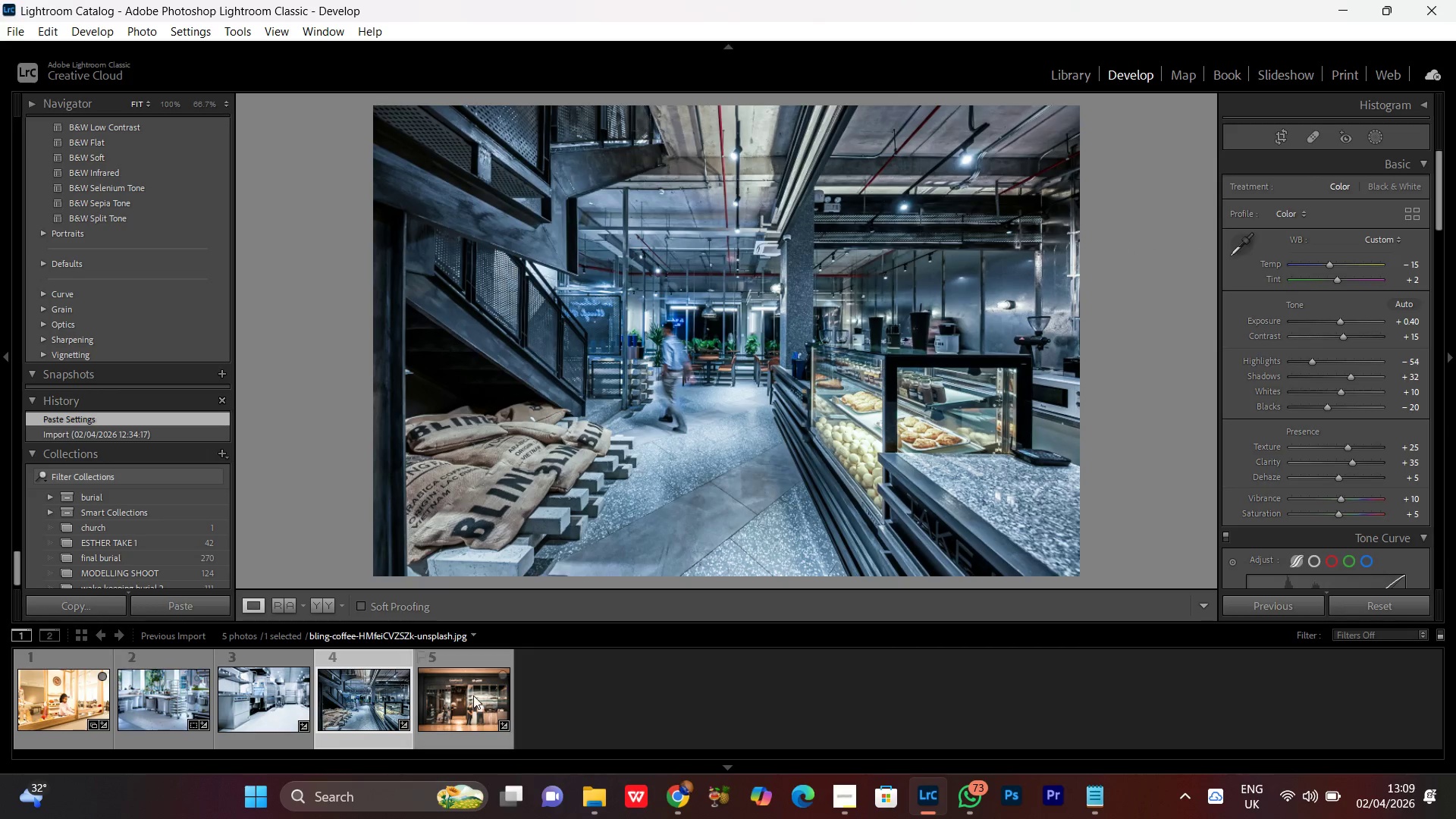 
double_click([452, 708])
 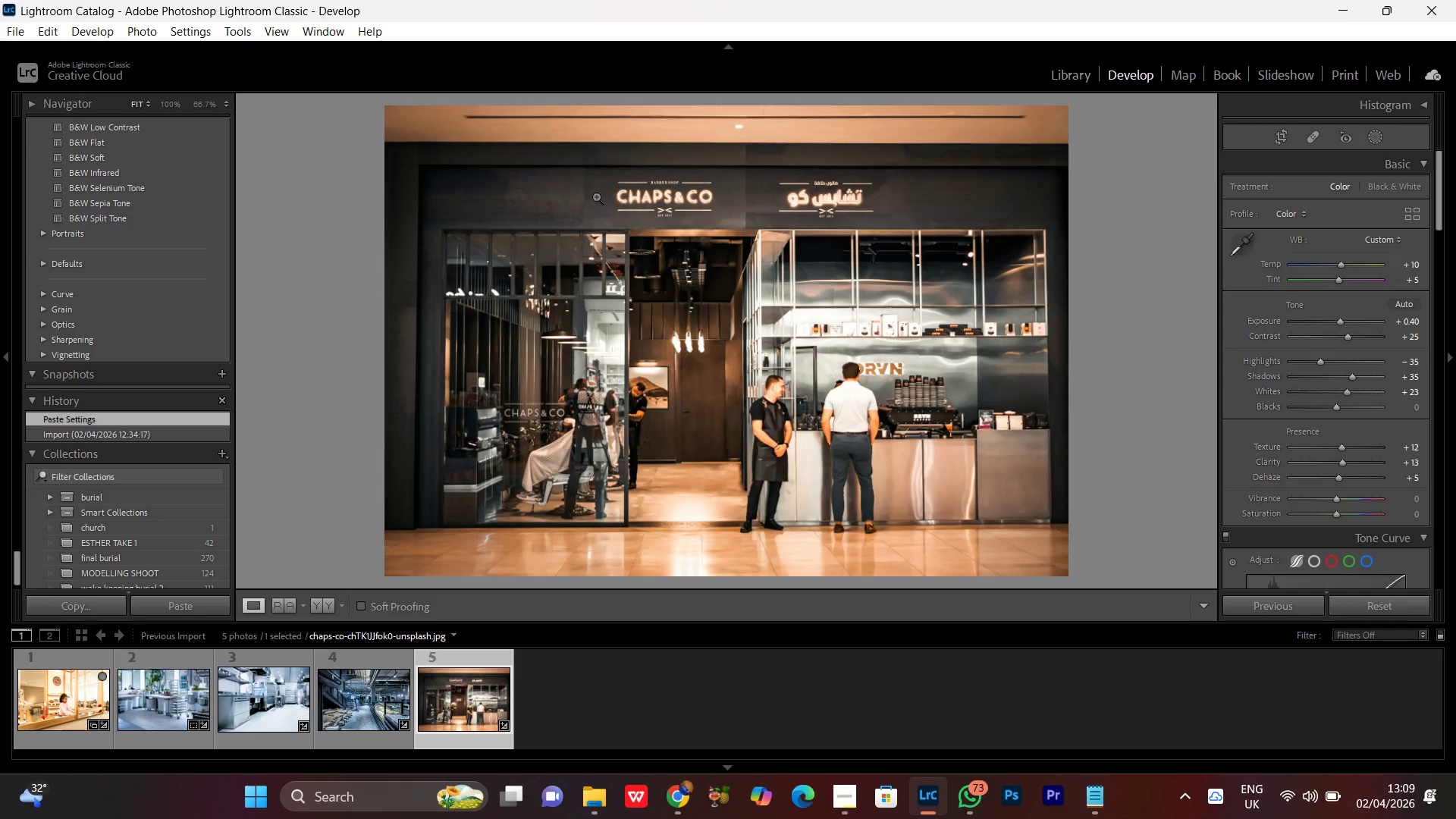 
wait(5.84)
 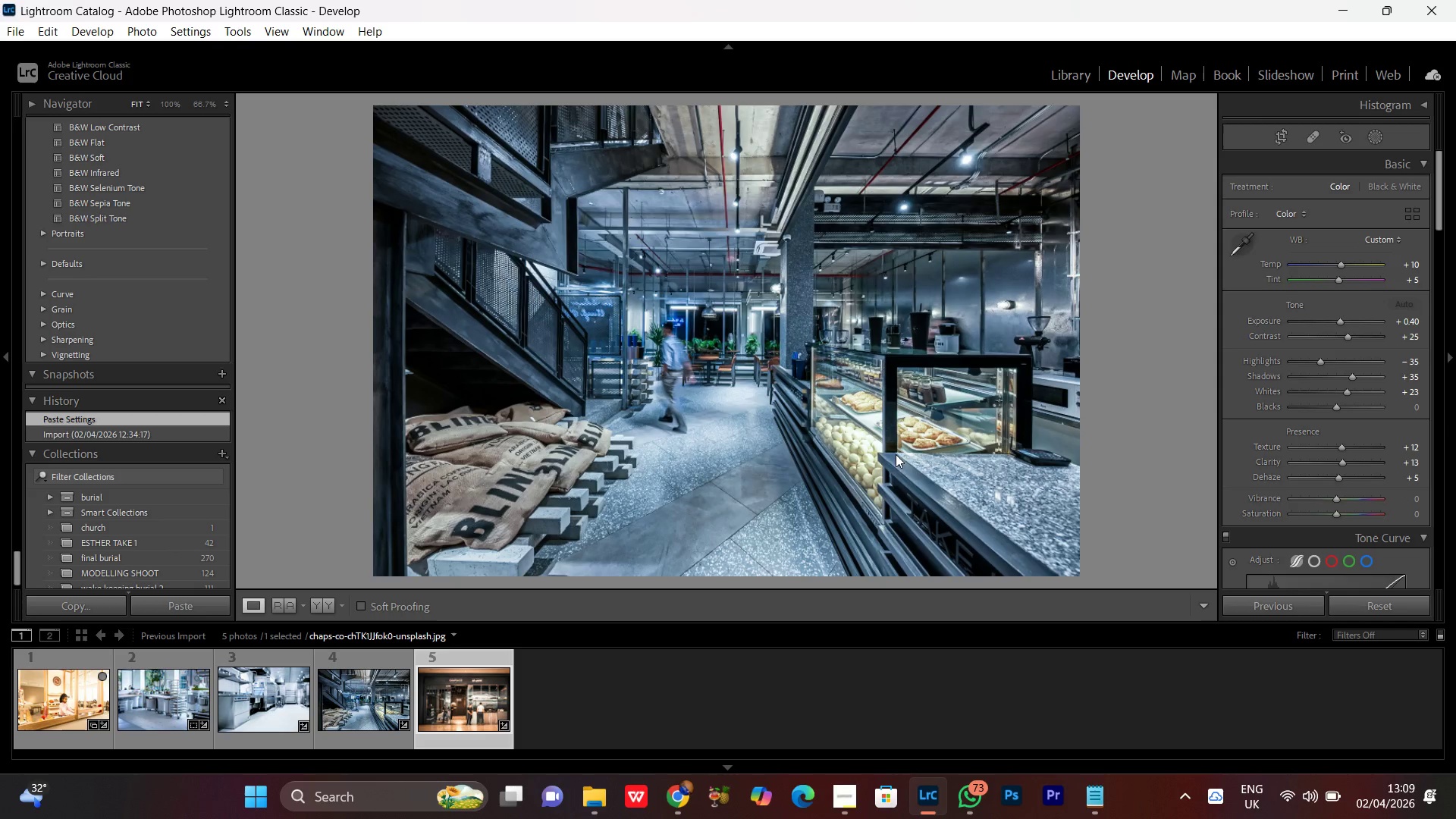 
left_click([940, 404])
 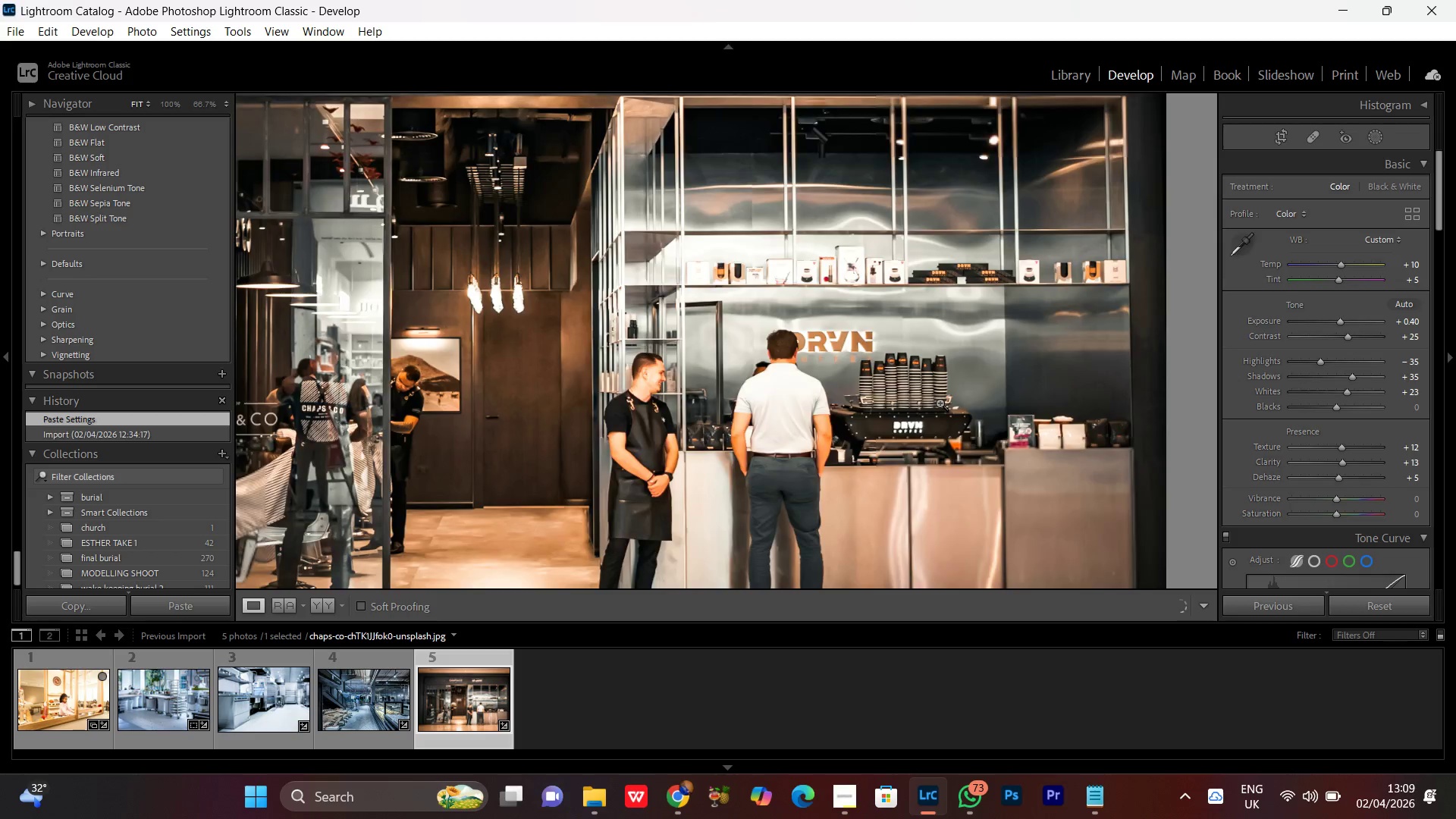 
double_click([940, 403])
 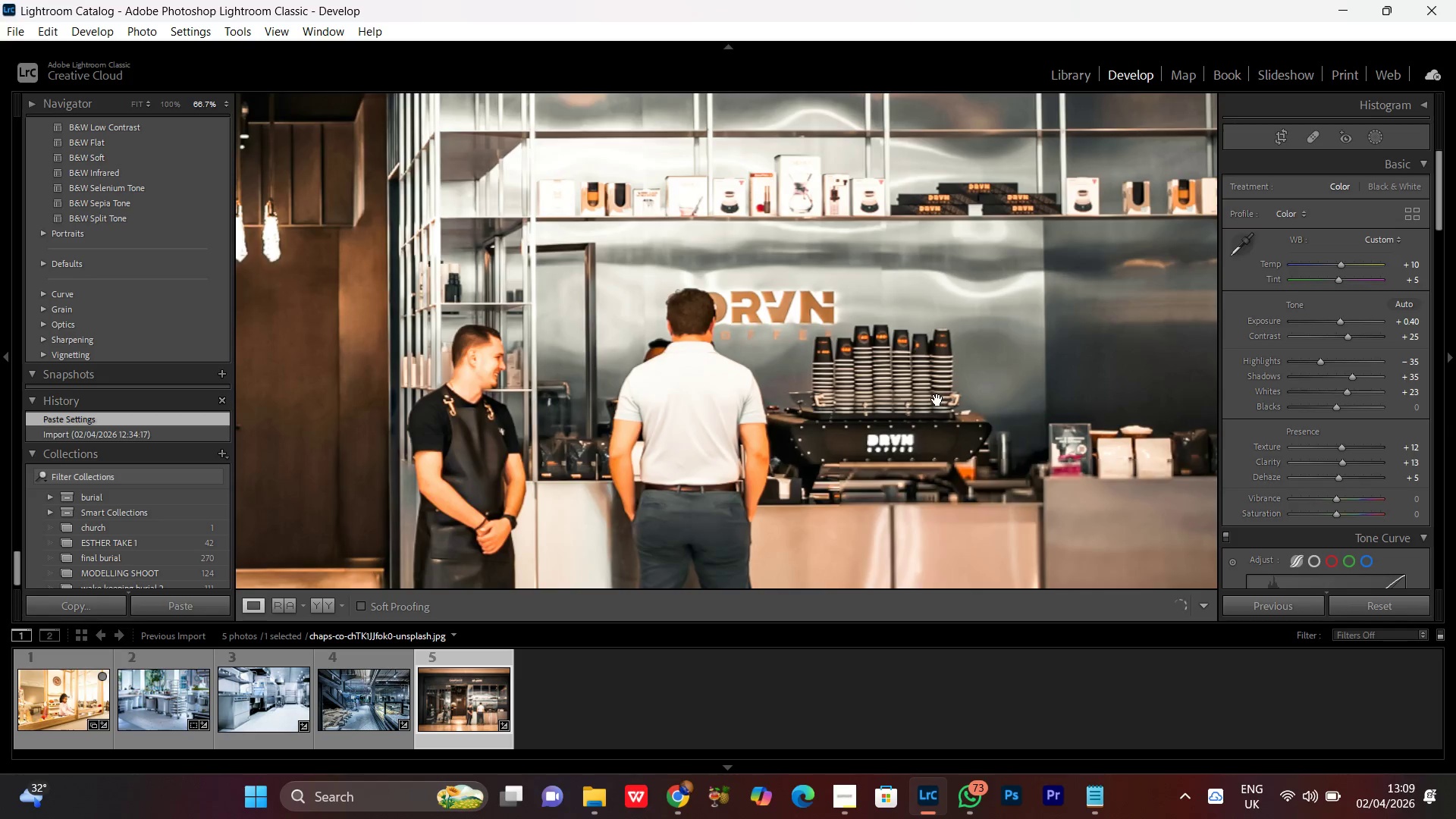 
left_click_drag(start_coordinate=[926, 424], to_coordinate=[838, 191])
 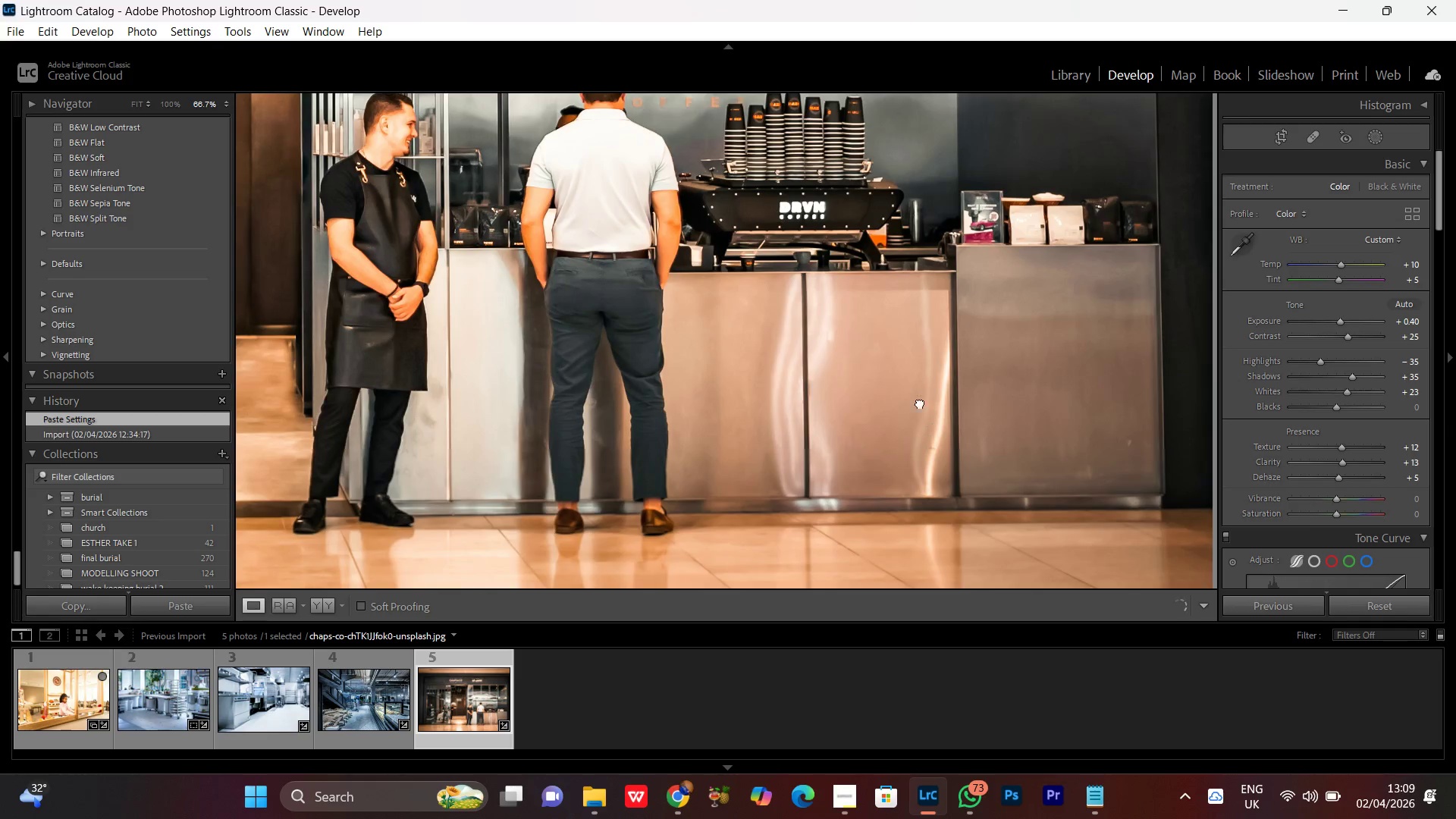 
left_click_drag(start_coordinate=[935, 430], to_coordinate=[898, 318])
 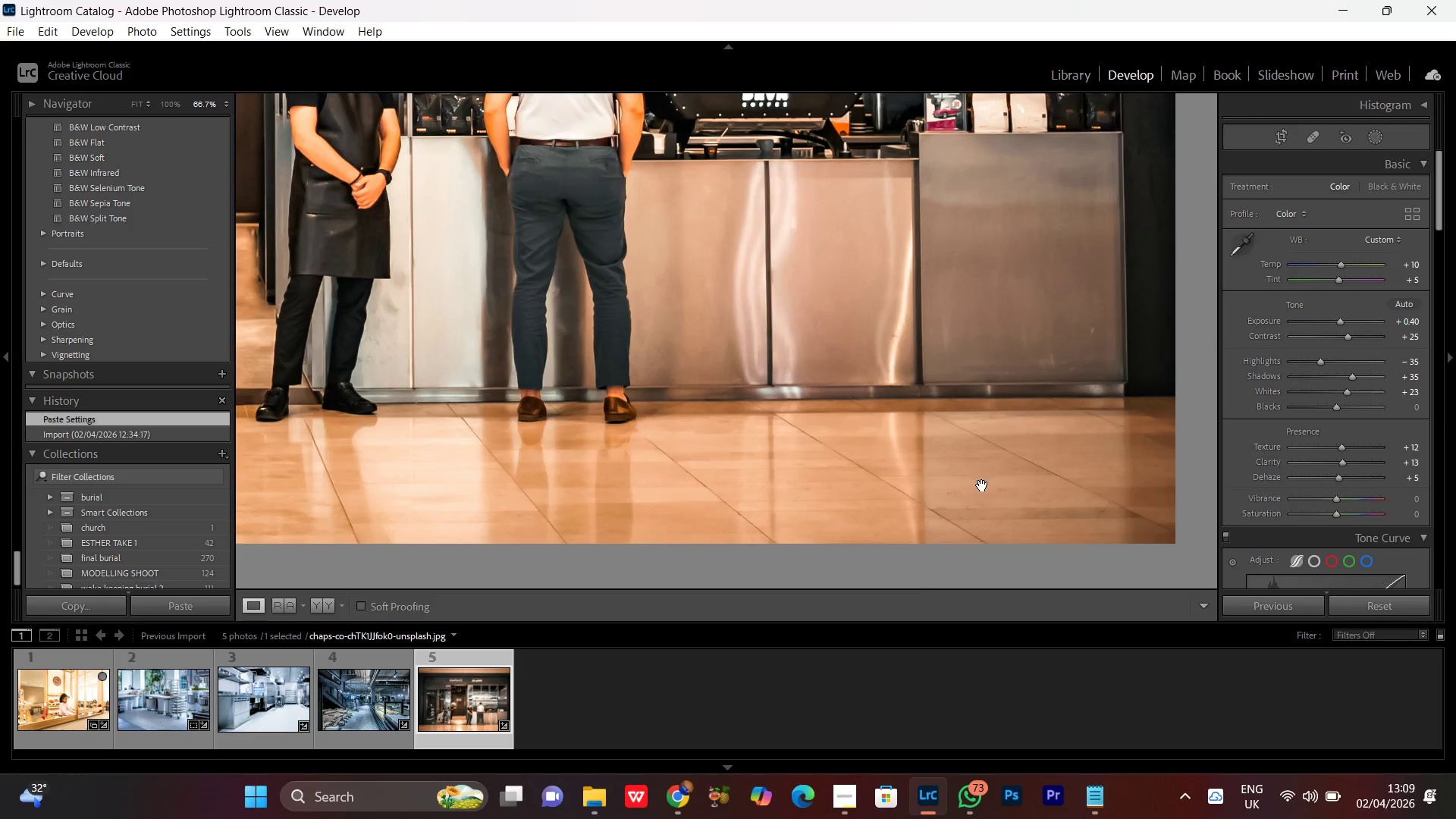 
left_click_drag(start_coordinate=[982, 485], to_coordinate=[975, 473])
 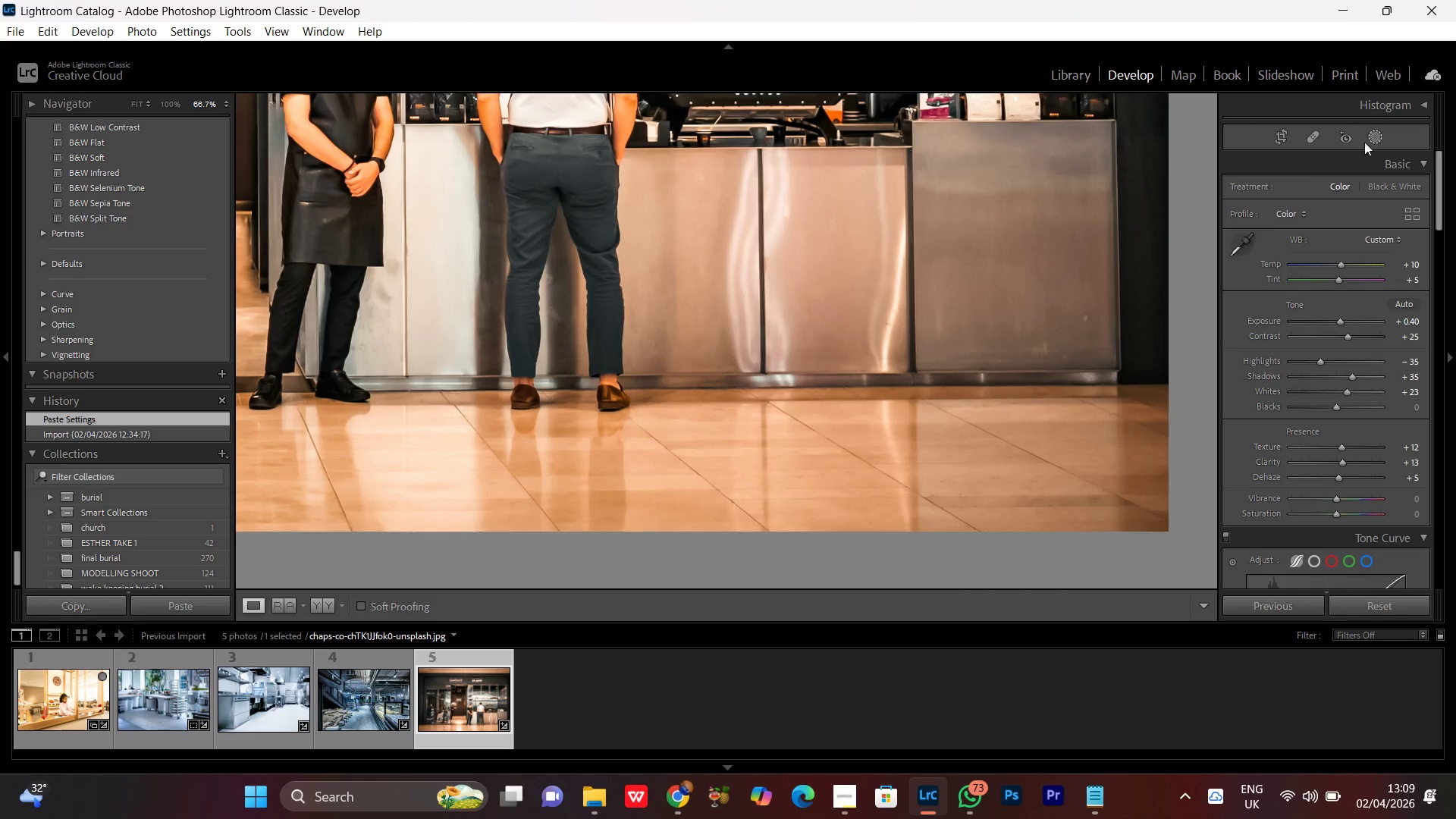 
left_click([1377, 137])
 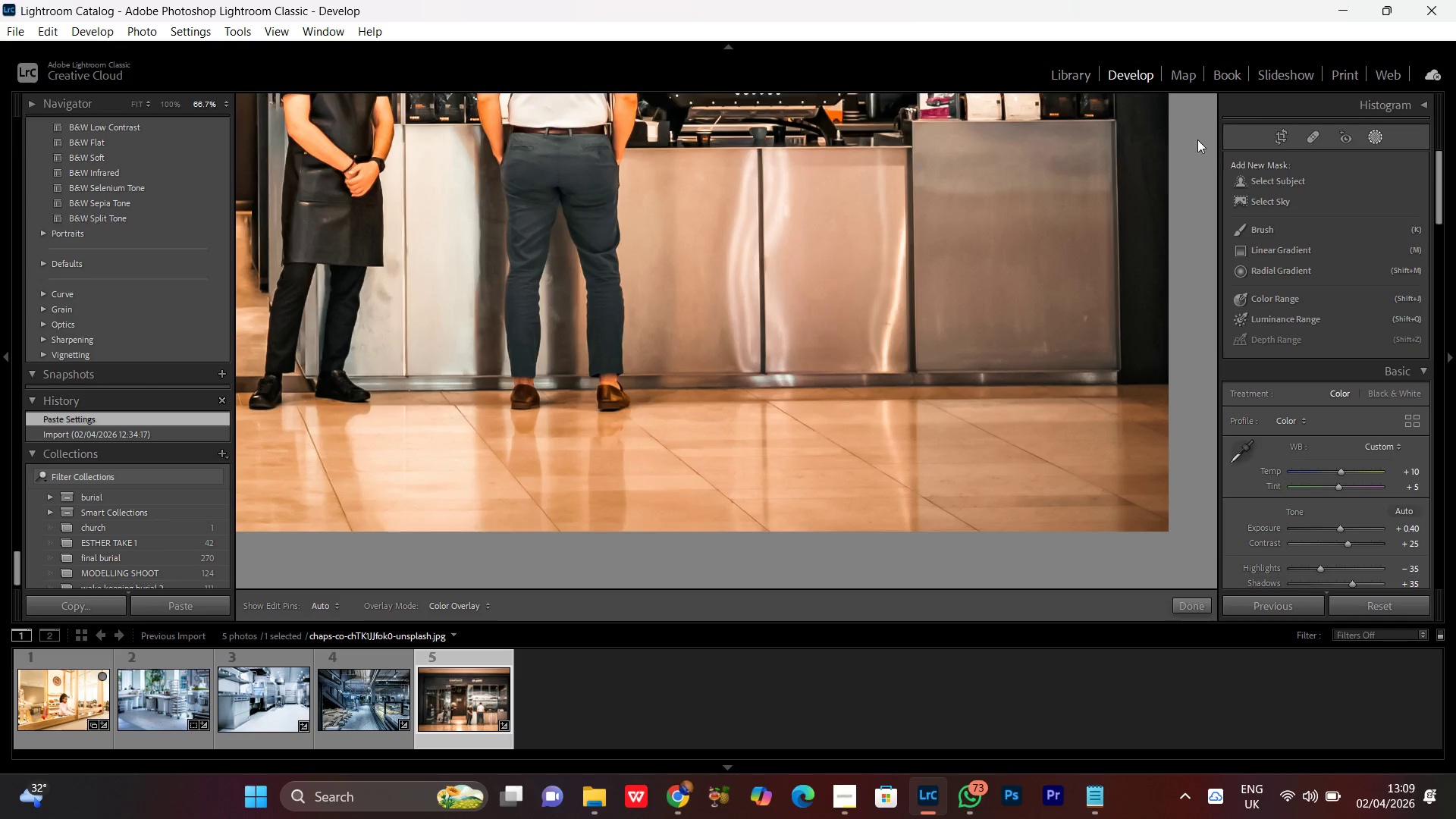 
left_click([1310, 132])
 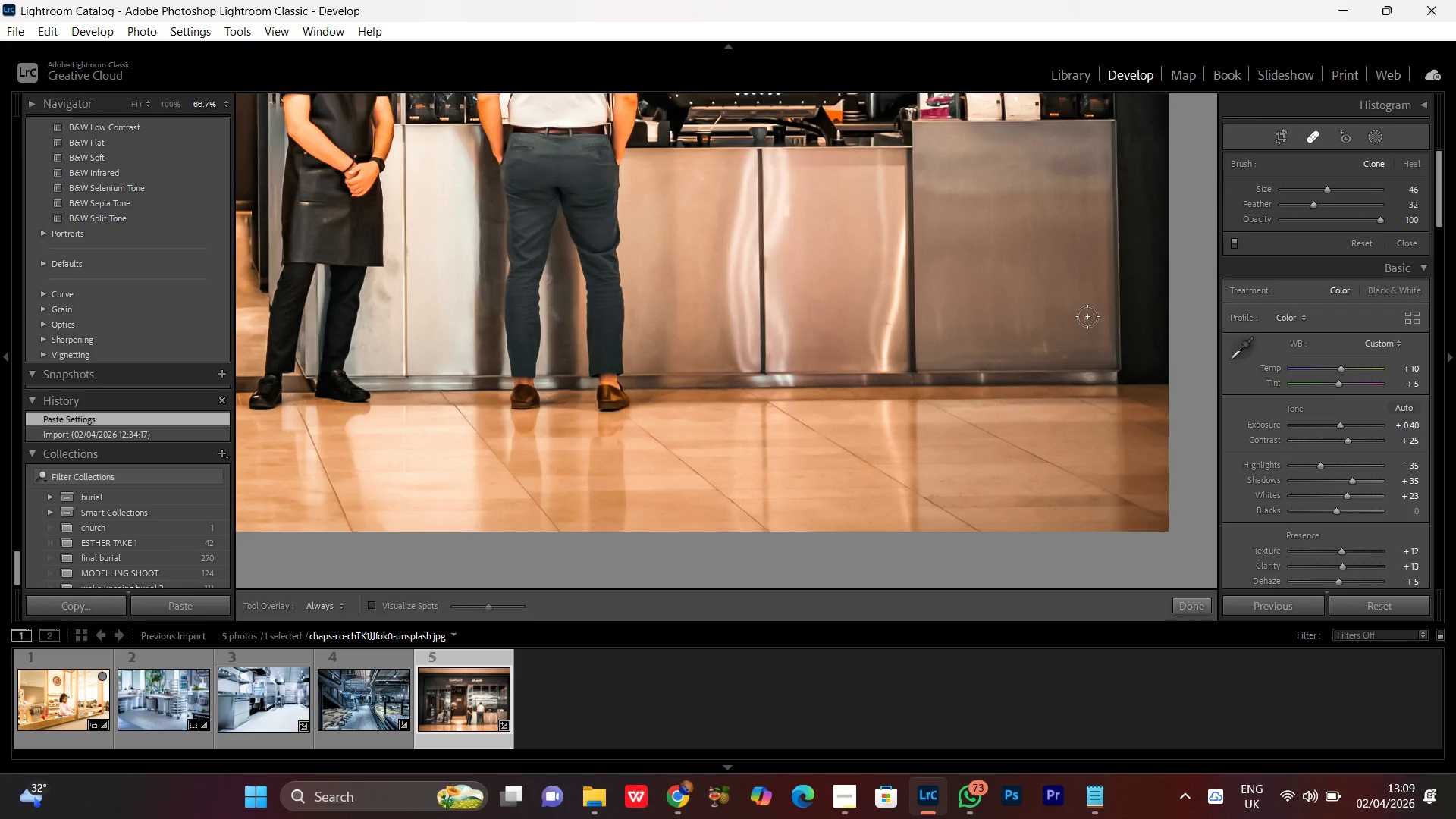 
left_click([1086, 320])
 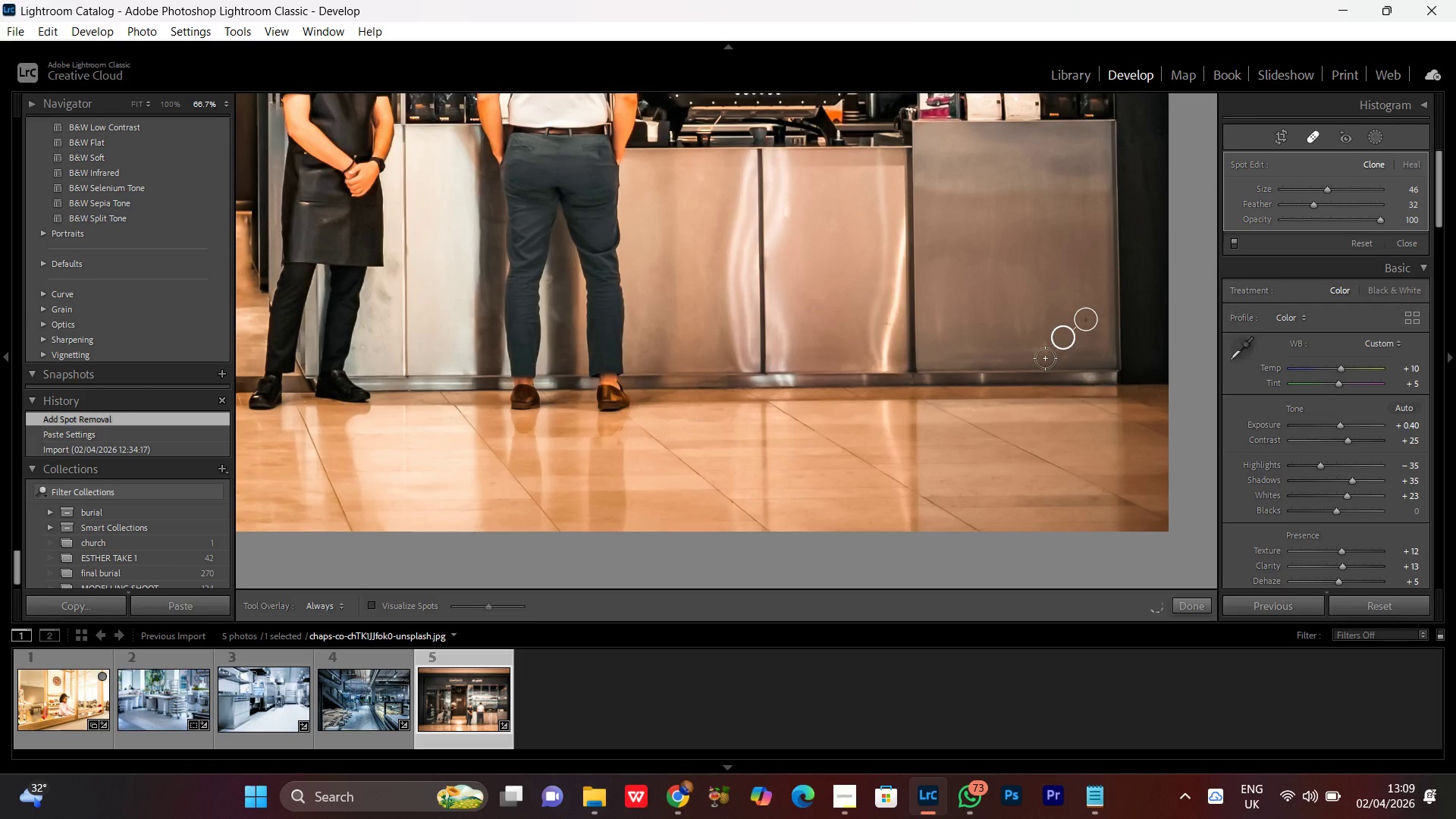 
left_click_drag(start_coordinate=[939, 329], to_coordinate=[938, 313])
 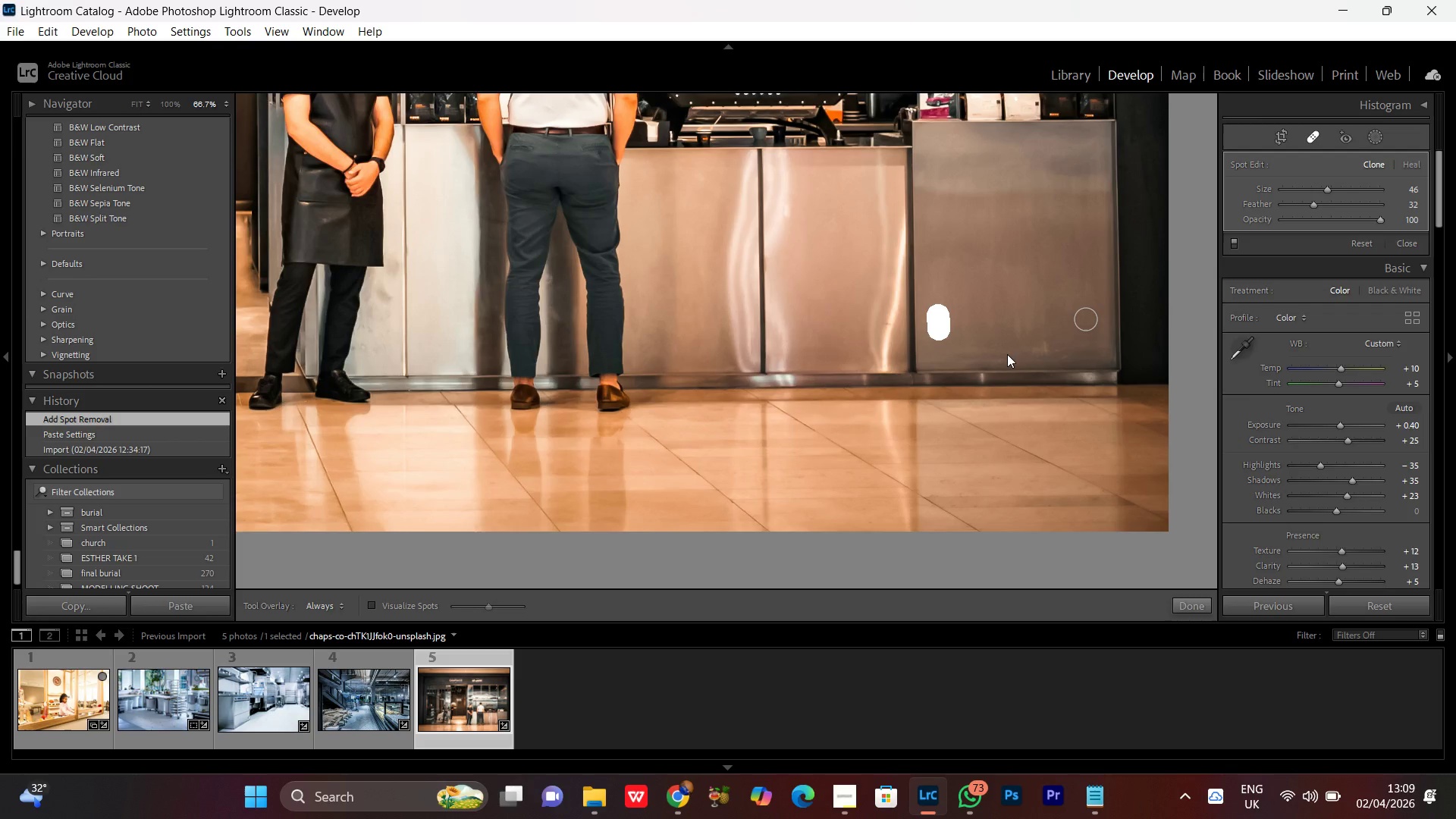 
mouse_move([1000, 330])
 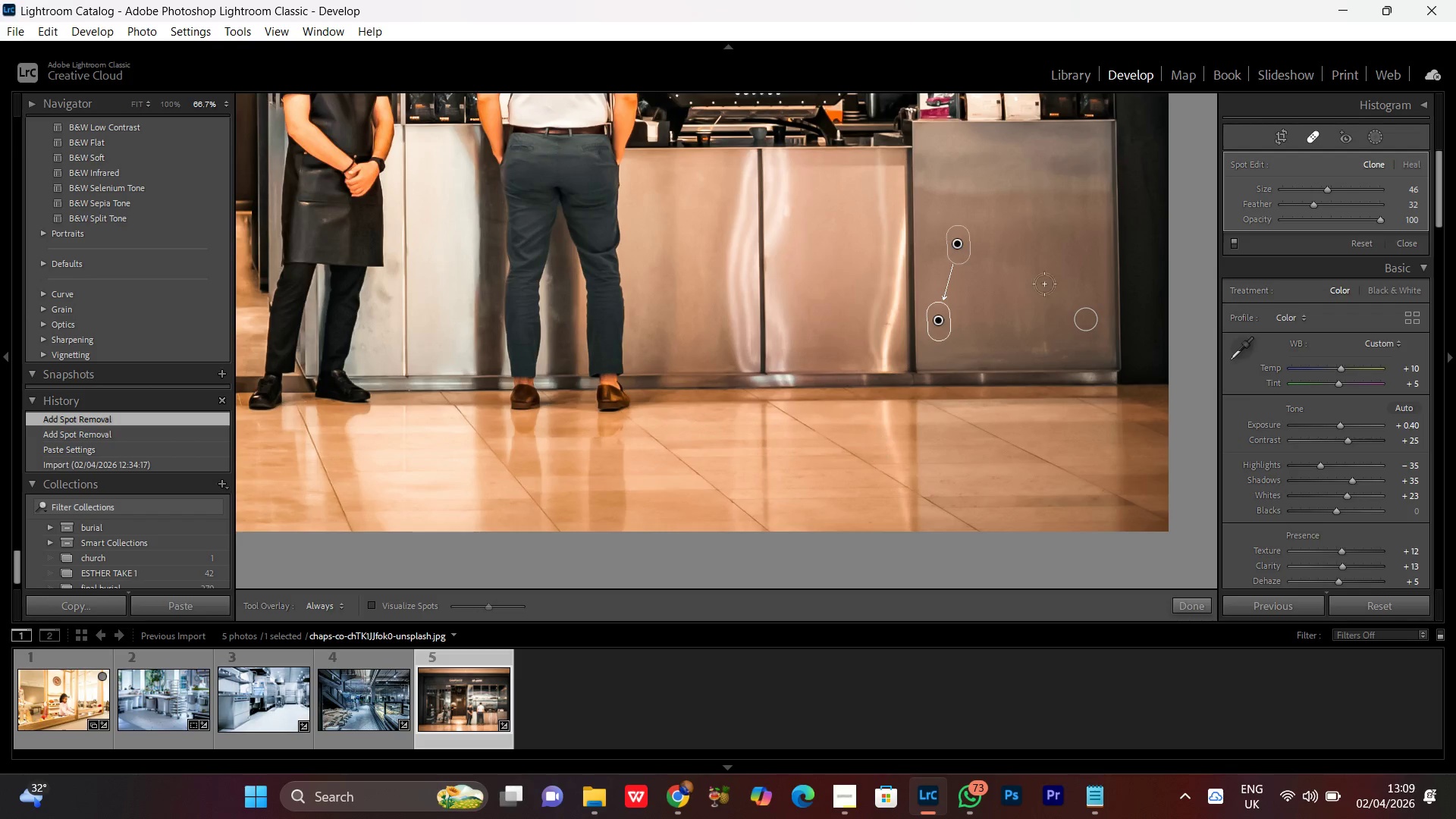 
left_click([1310, 139])
 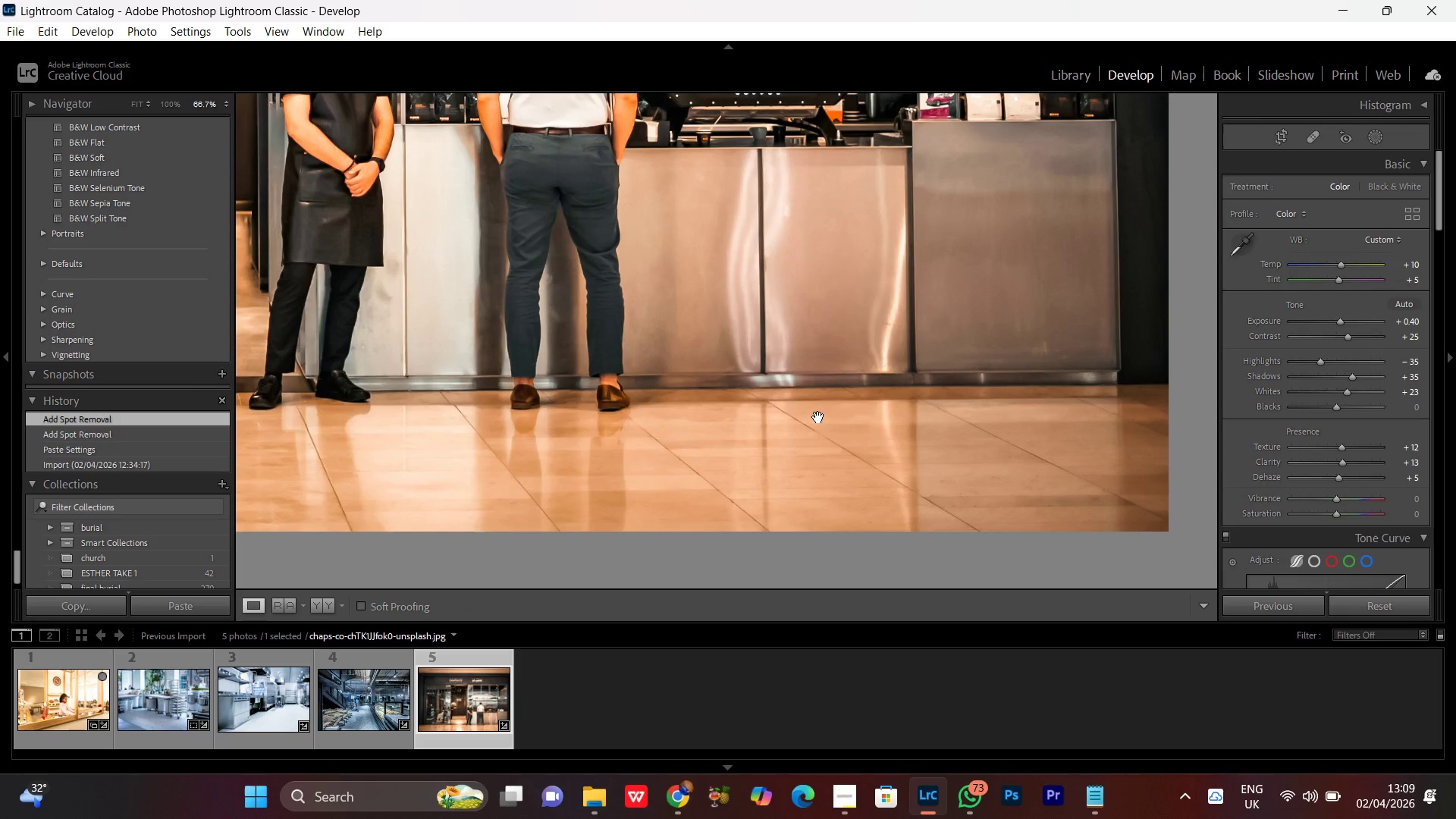 
hold_key(key=Space, duration=0.67)
 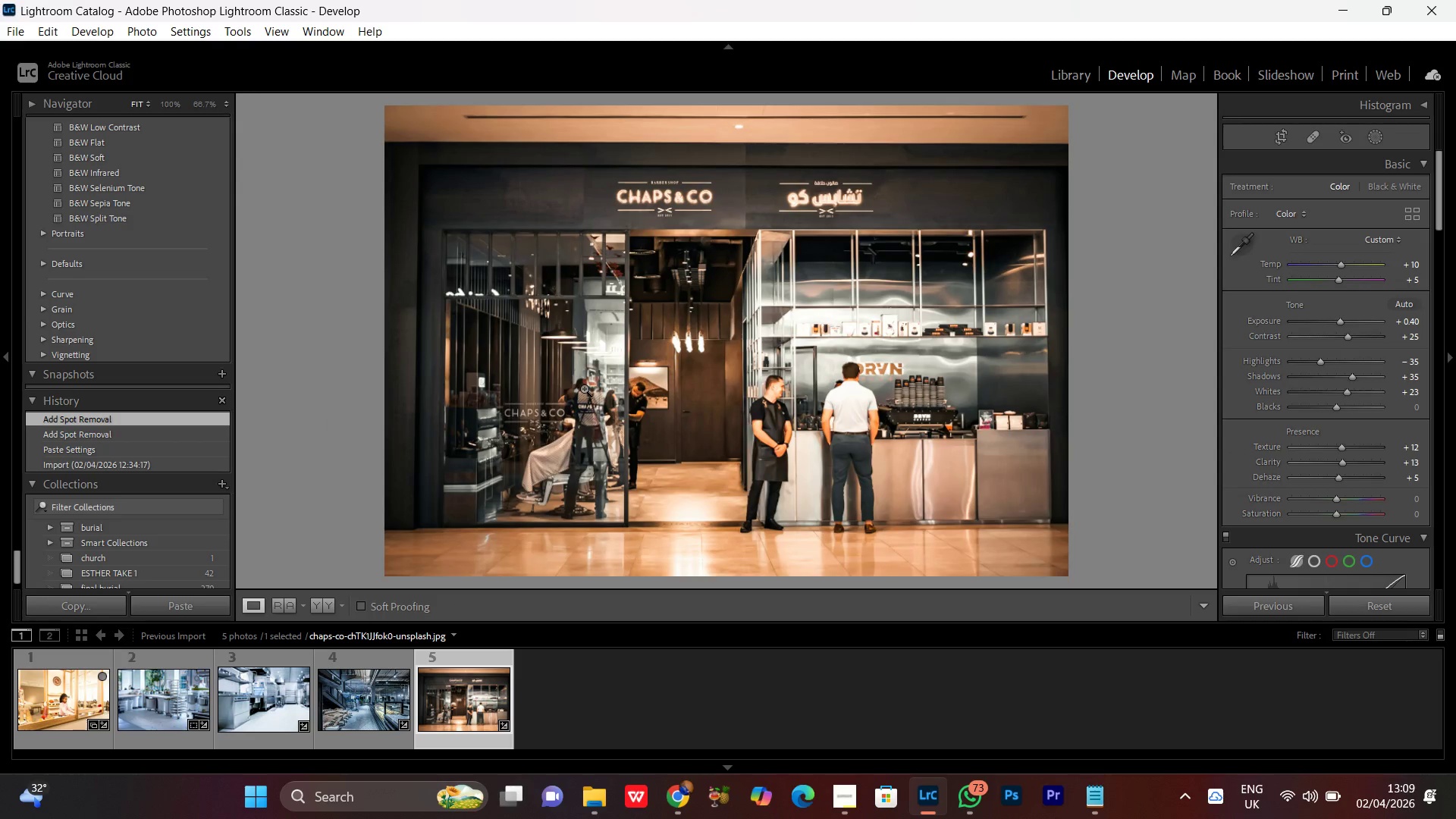 
left_click_drag(start_coordinate=[475, 371], to_coordinate=[803, 362])
 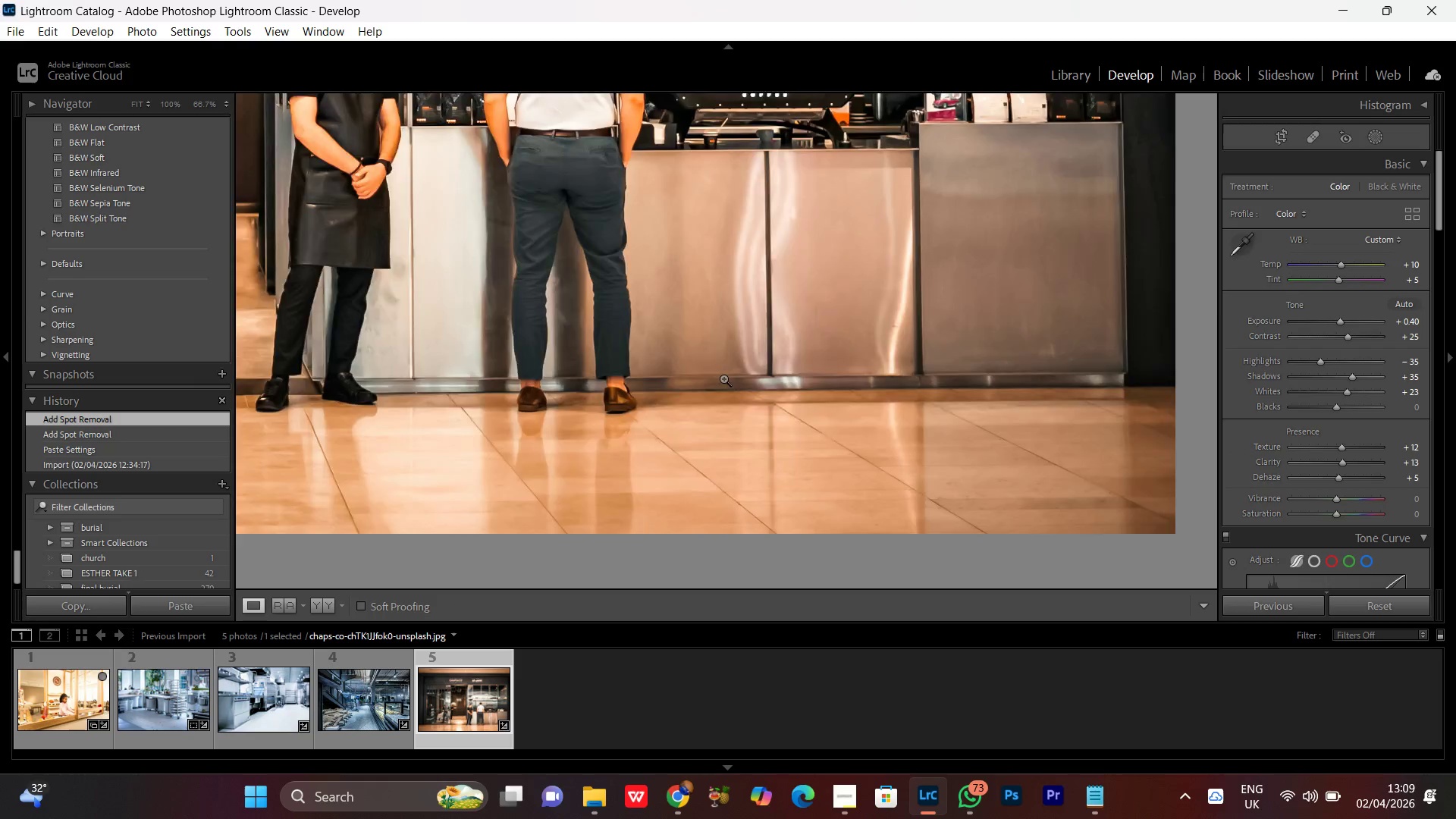 
left_click([584, 388])
 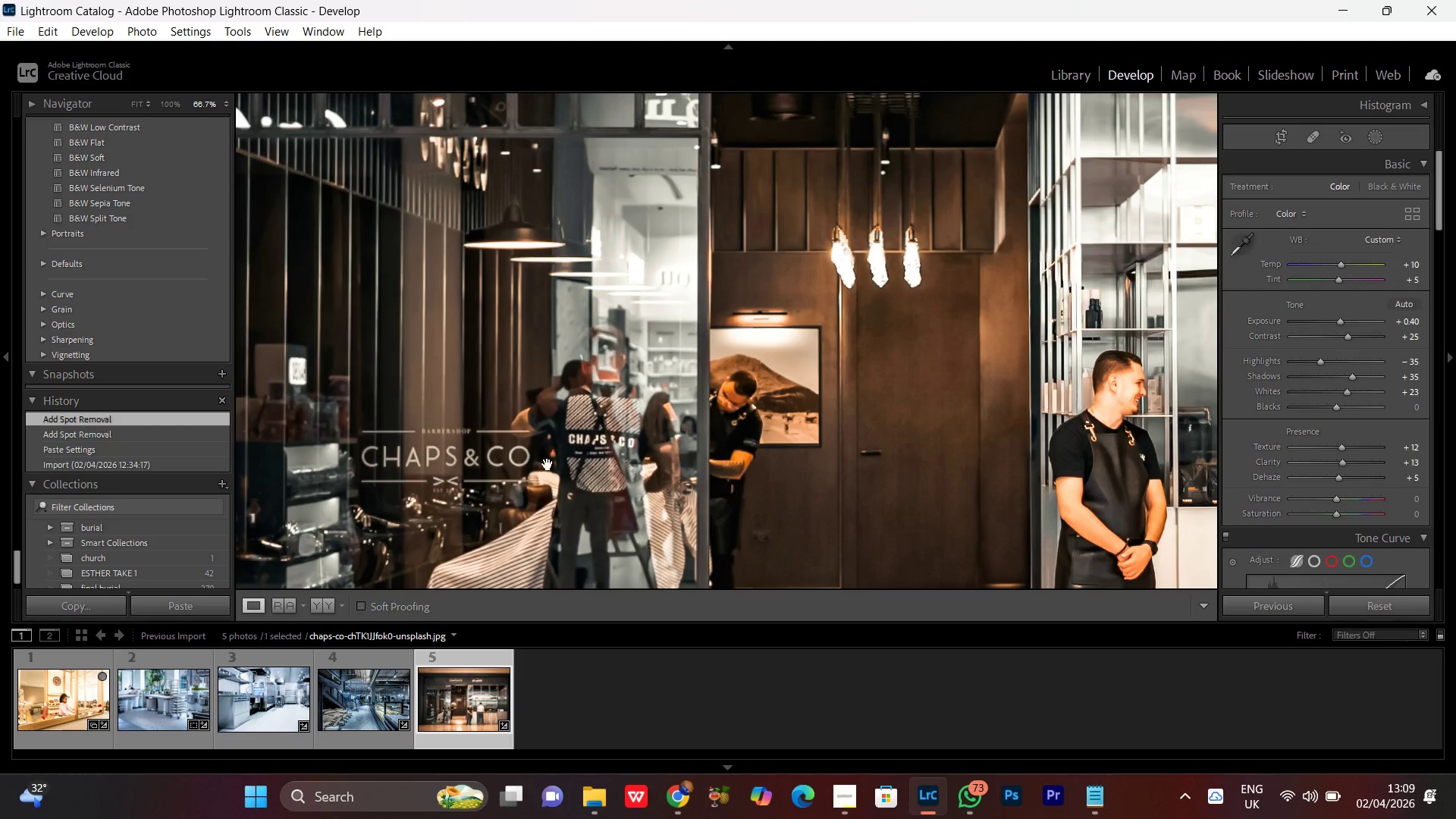 
left_click_drag(start_coordinate=[548, 466], to_coordinate=[705, 212])
 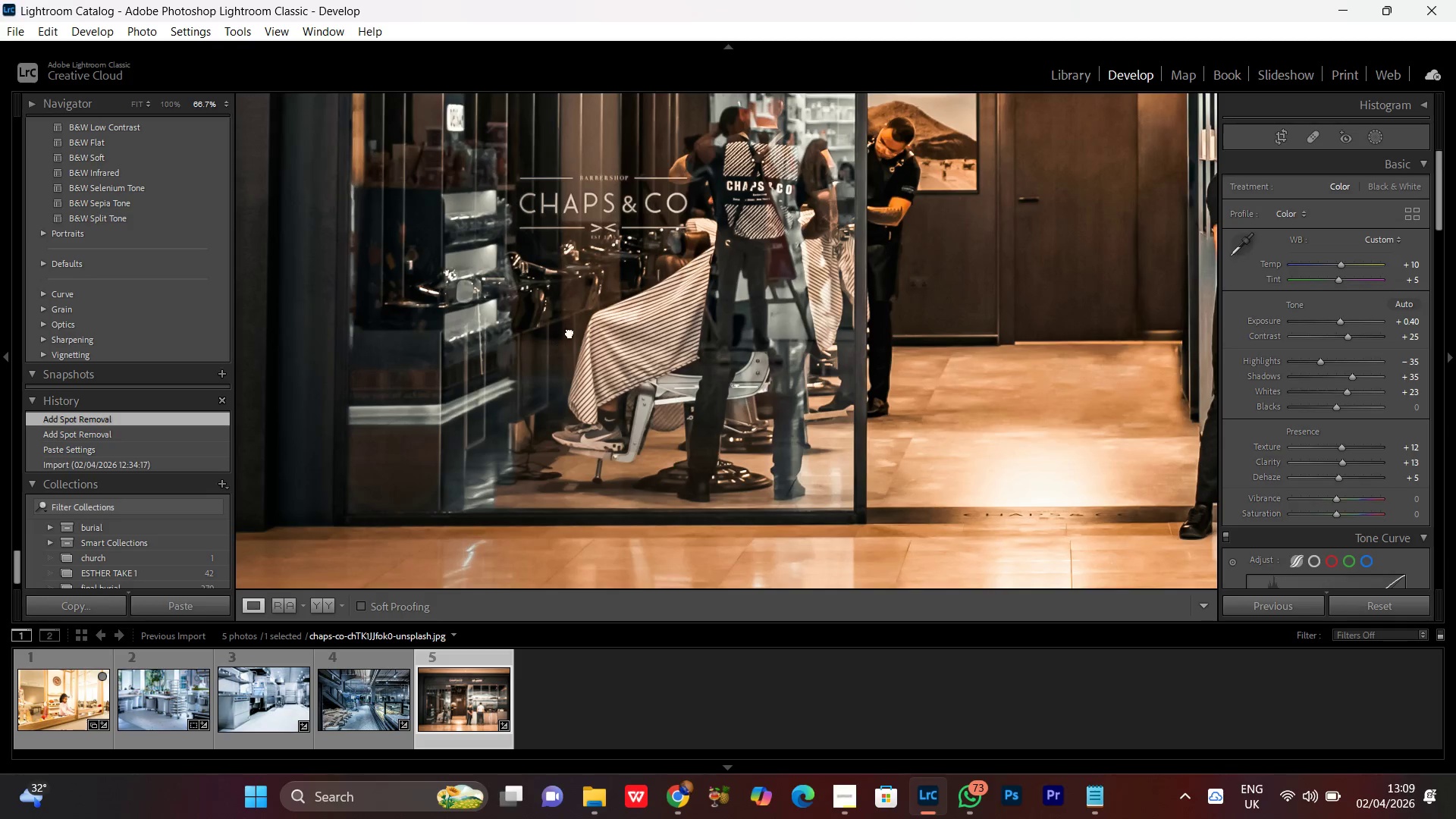 
left_click_drag(start_coordinate=[562, 345], to_coordinate=[672, 172])
 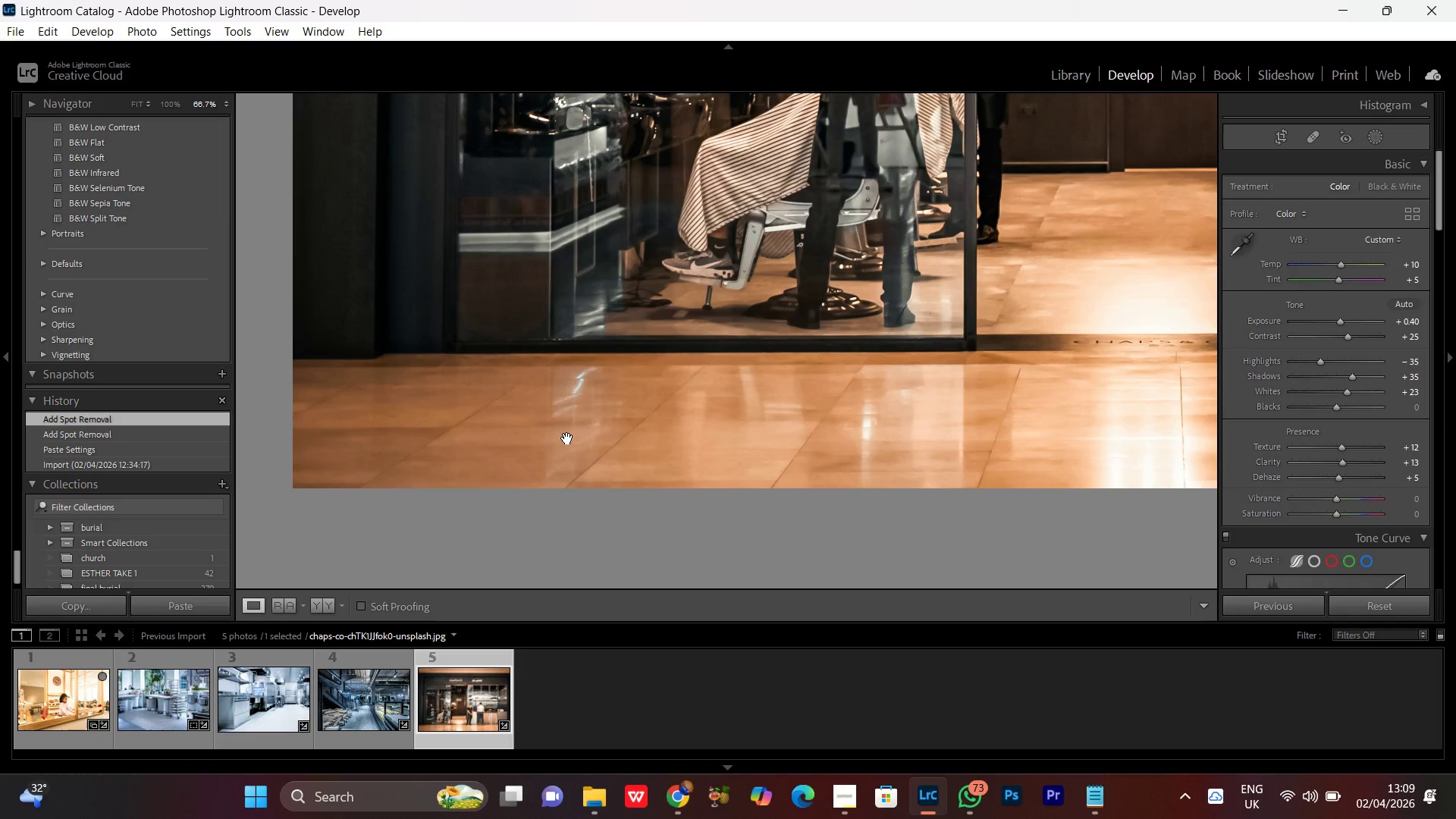 
left_click([580, 406])
 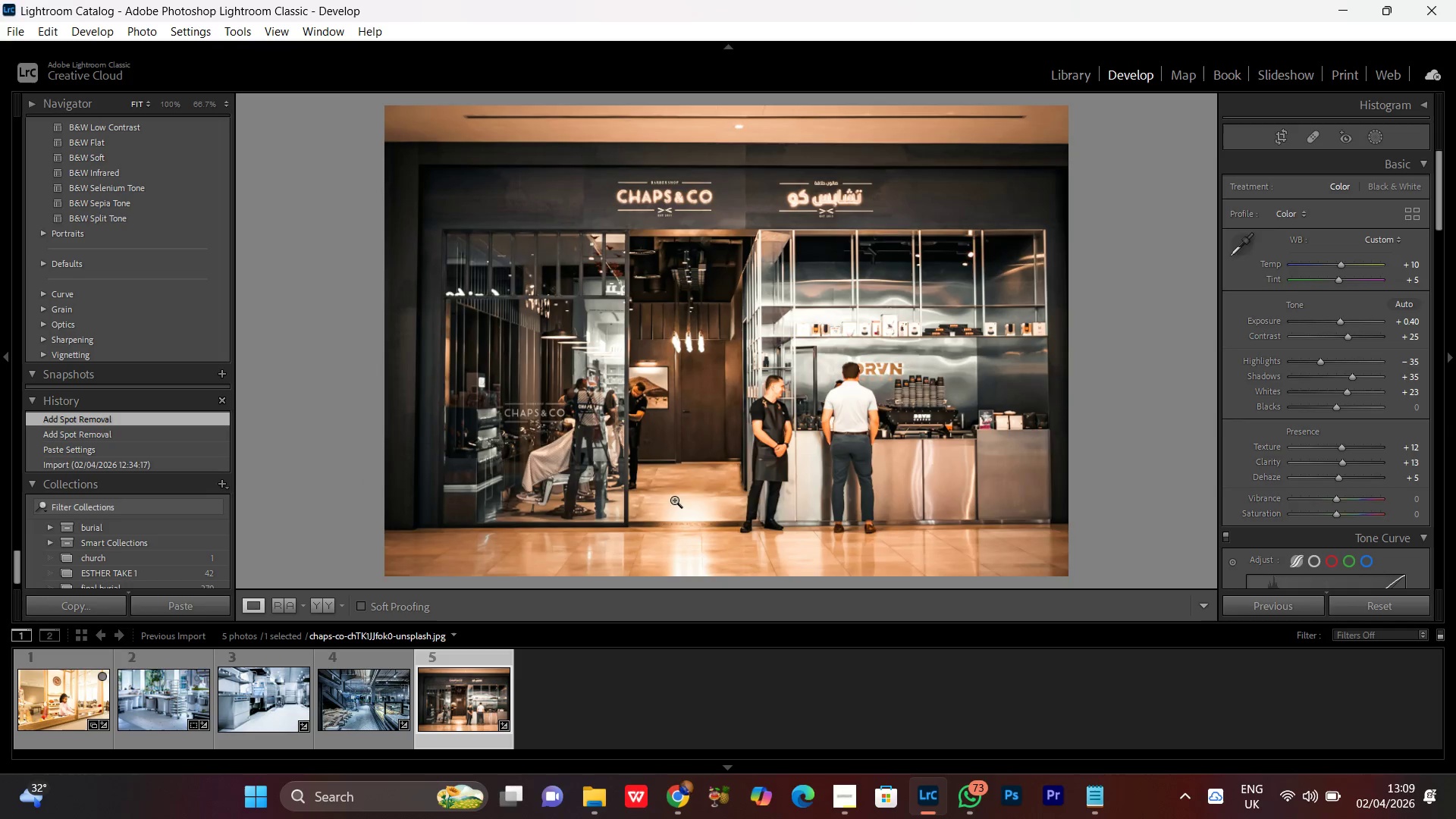 
left_click([722, 529])
 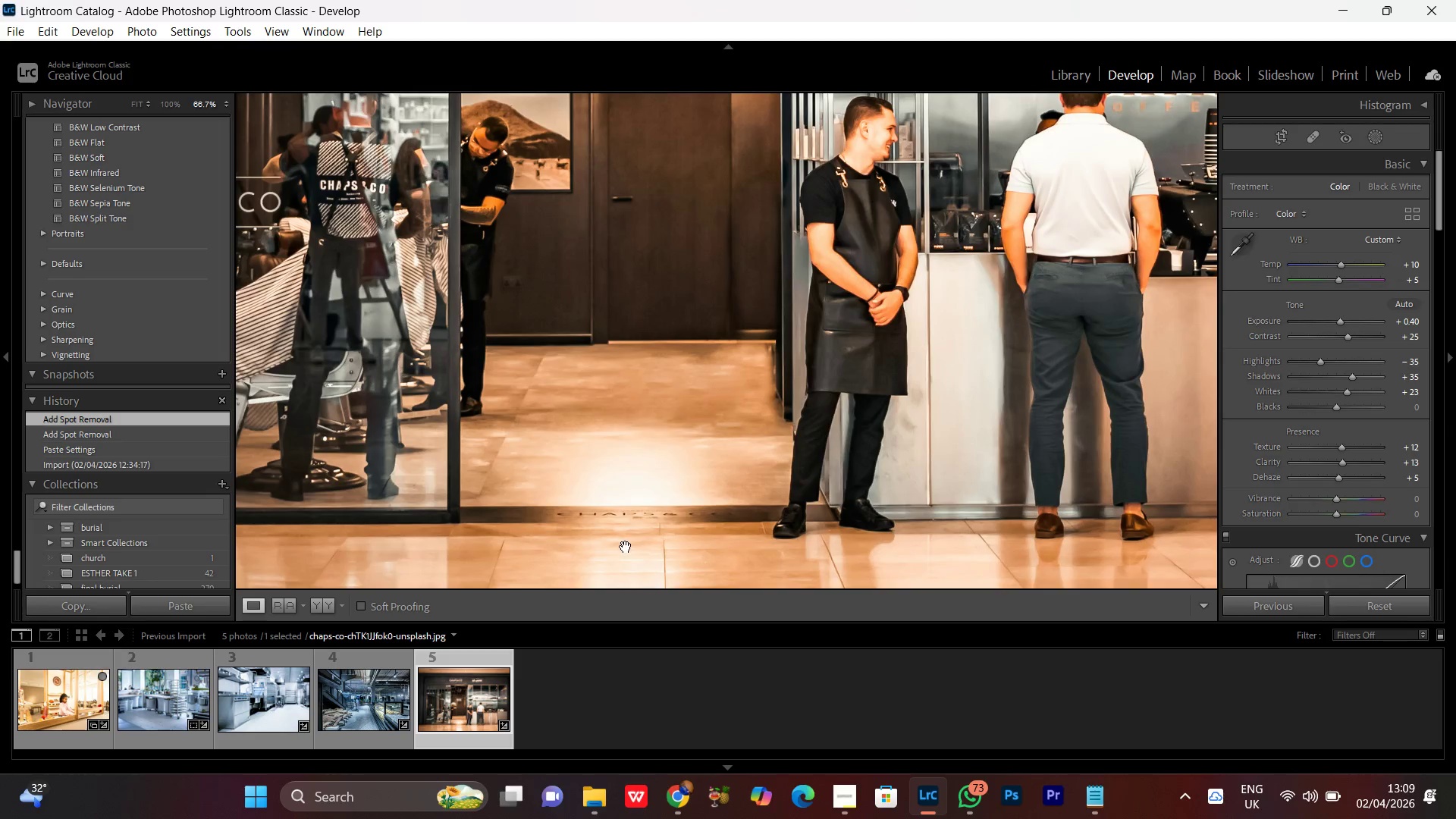 
left_click_drag(start_coordinate=[626, 551], to_coordinate=[668, 355])
 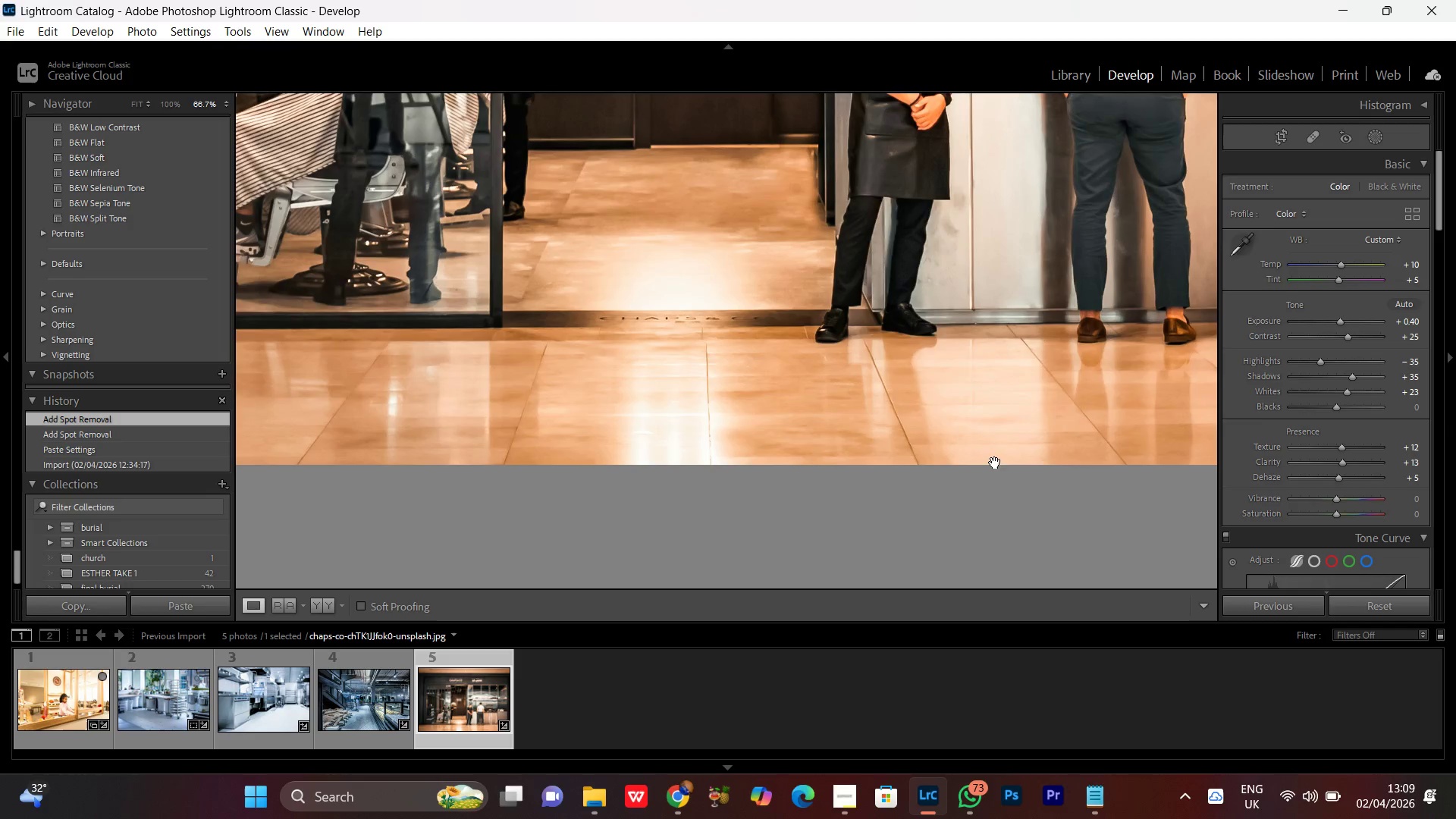 
left_click_drag(start_coordinate=[994, 457], to_coordinate=[657, 443])
 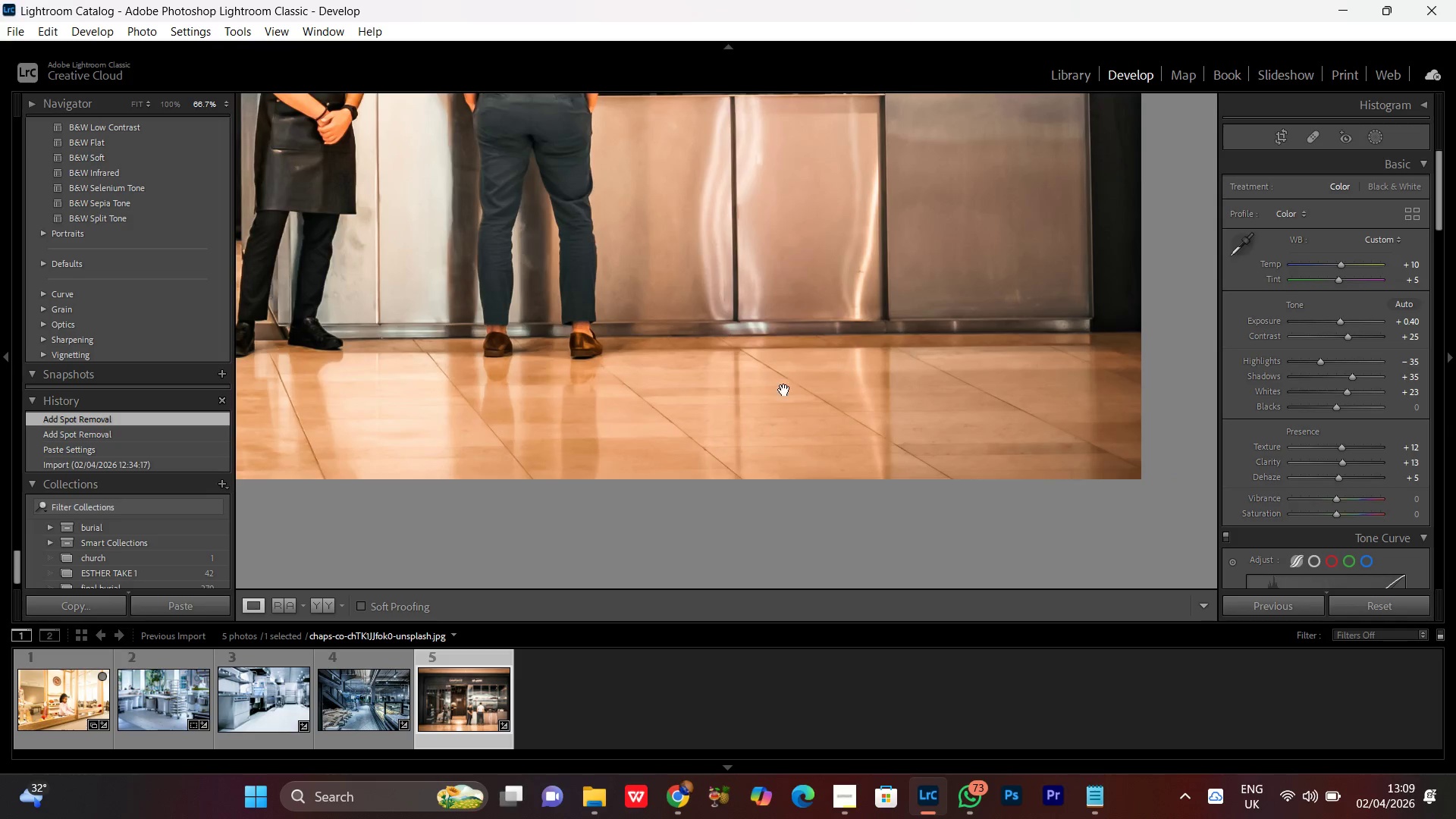 
left_click_drag(start_coordinate=[830, 388], to_coordinate=[712, 406])
 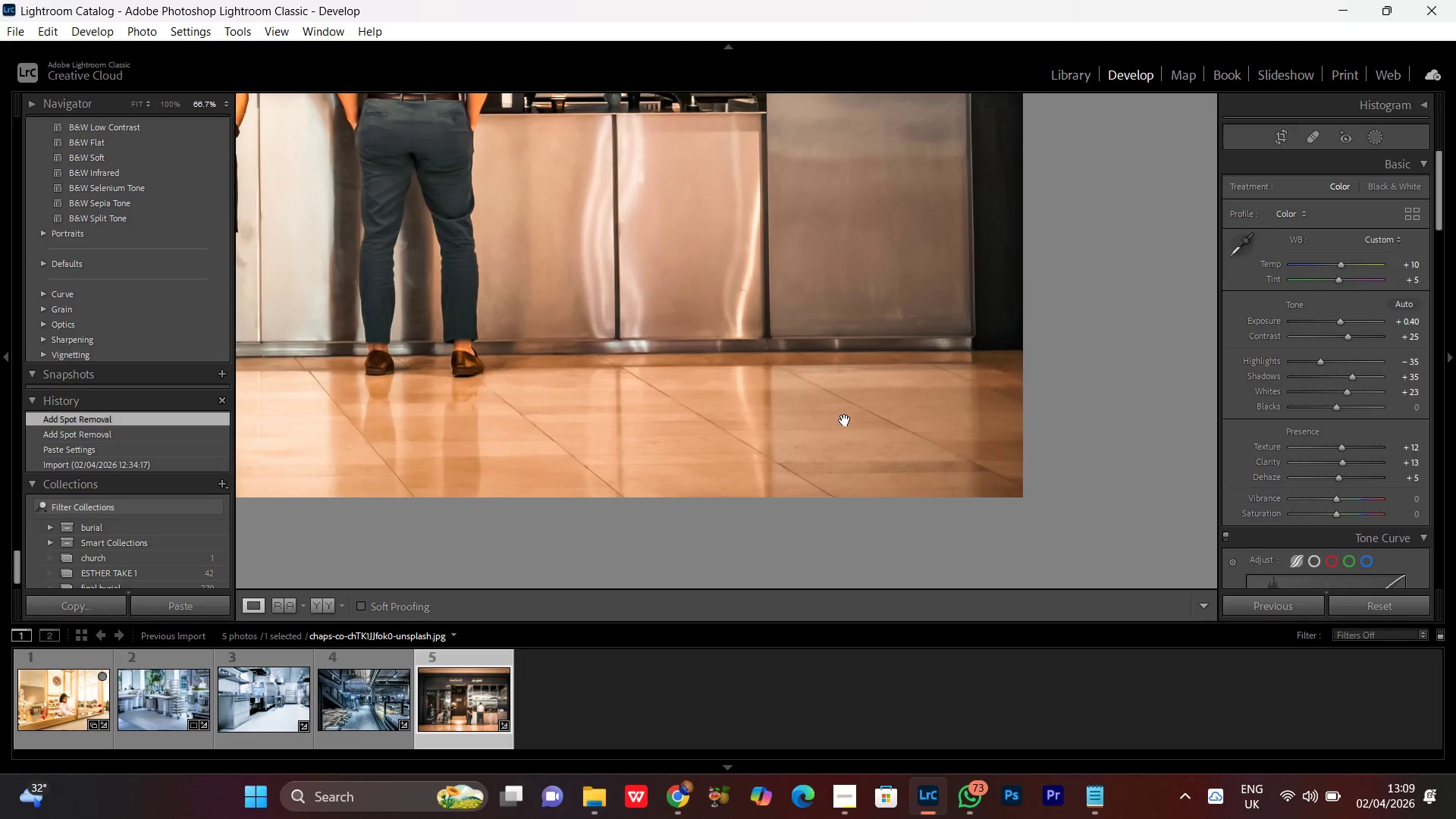 
double_click([846, 420])
 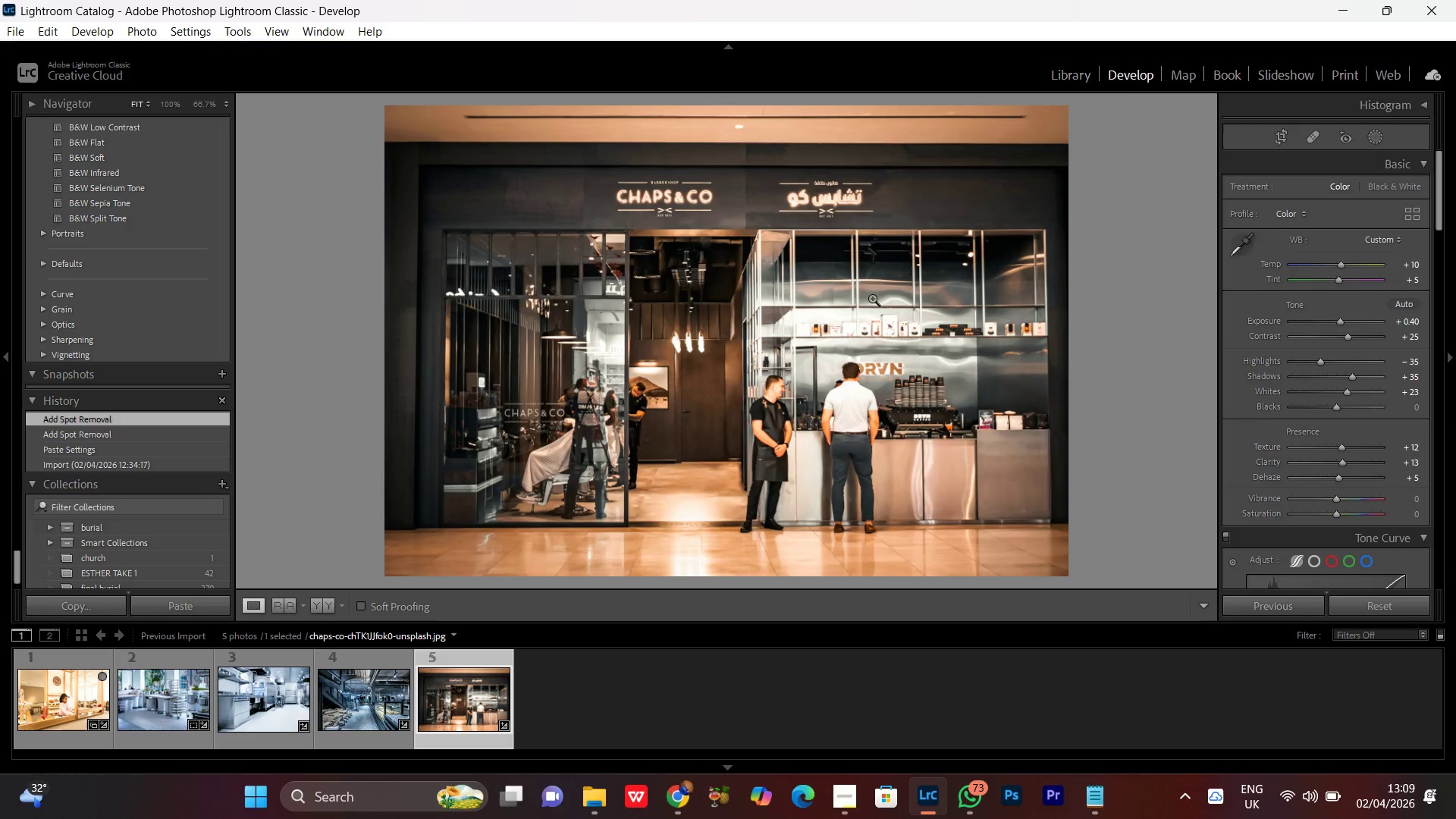 
double_click([872, 298])
 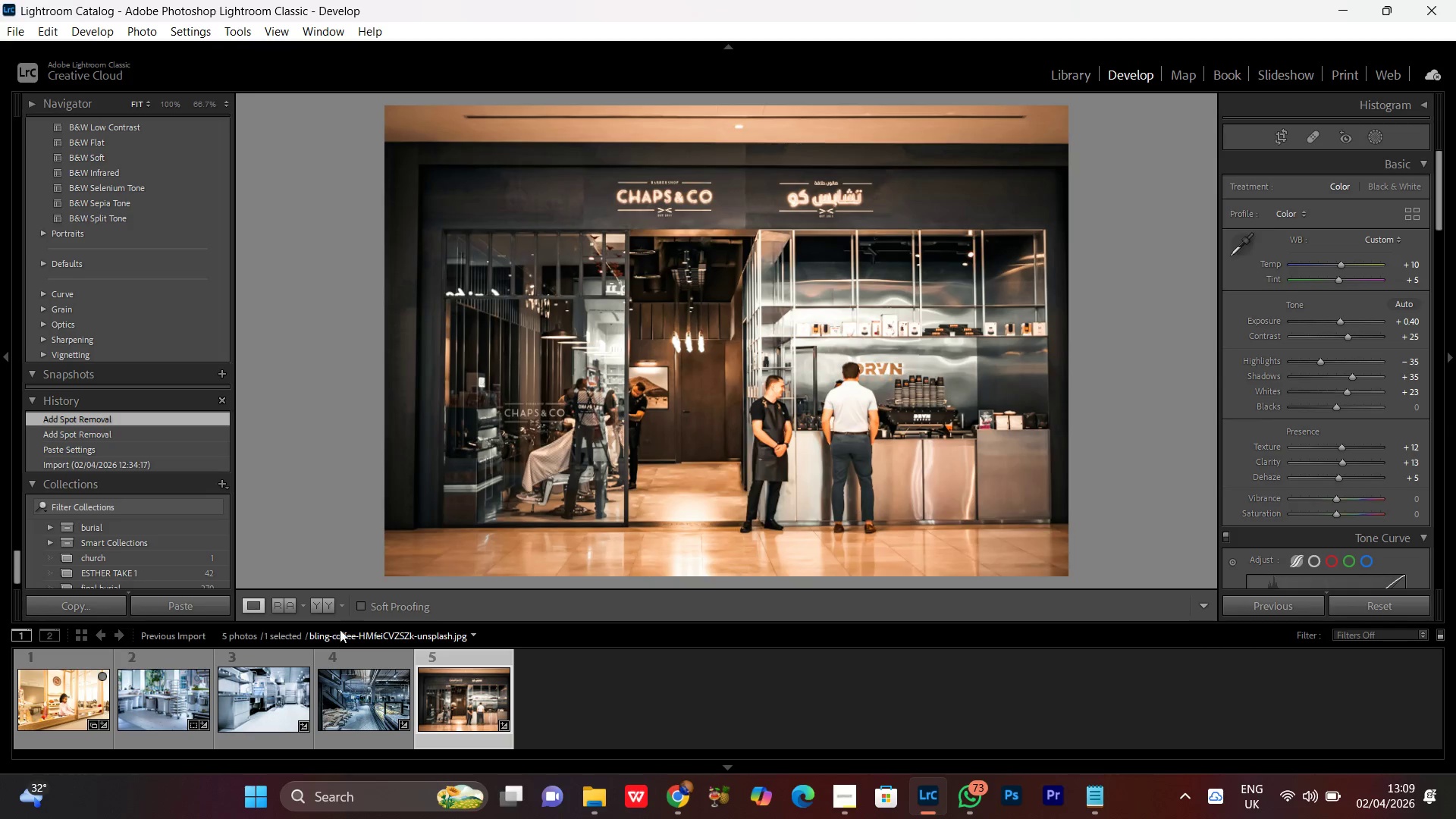 
left_click([325, 608])
 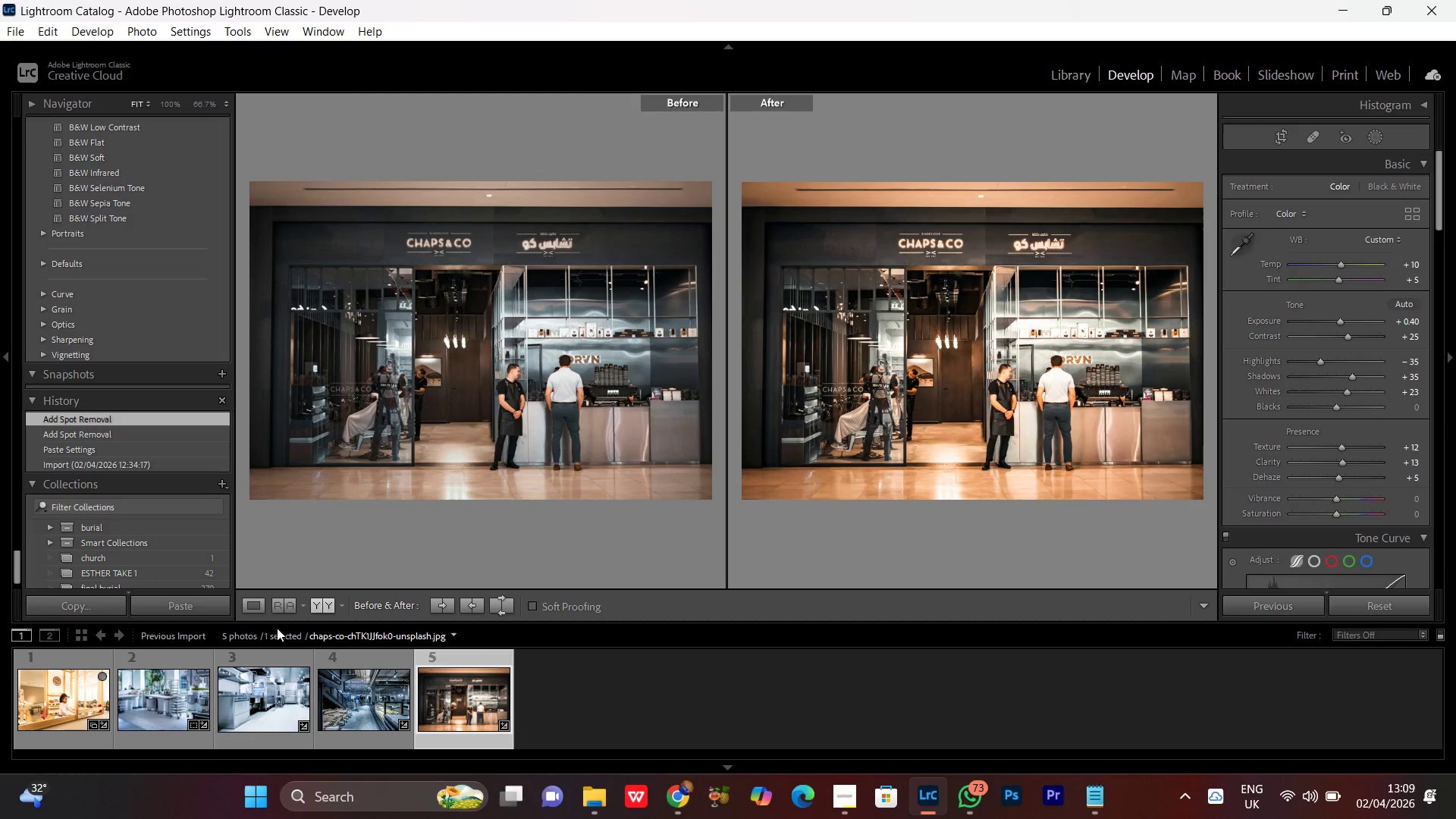 
left_click([257, 610])
 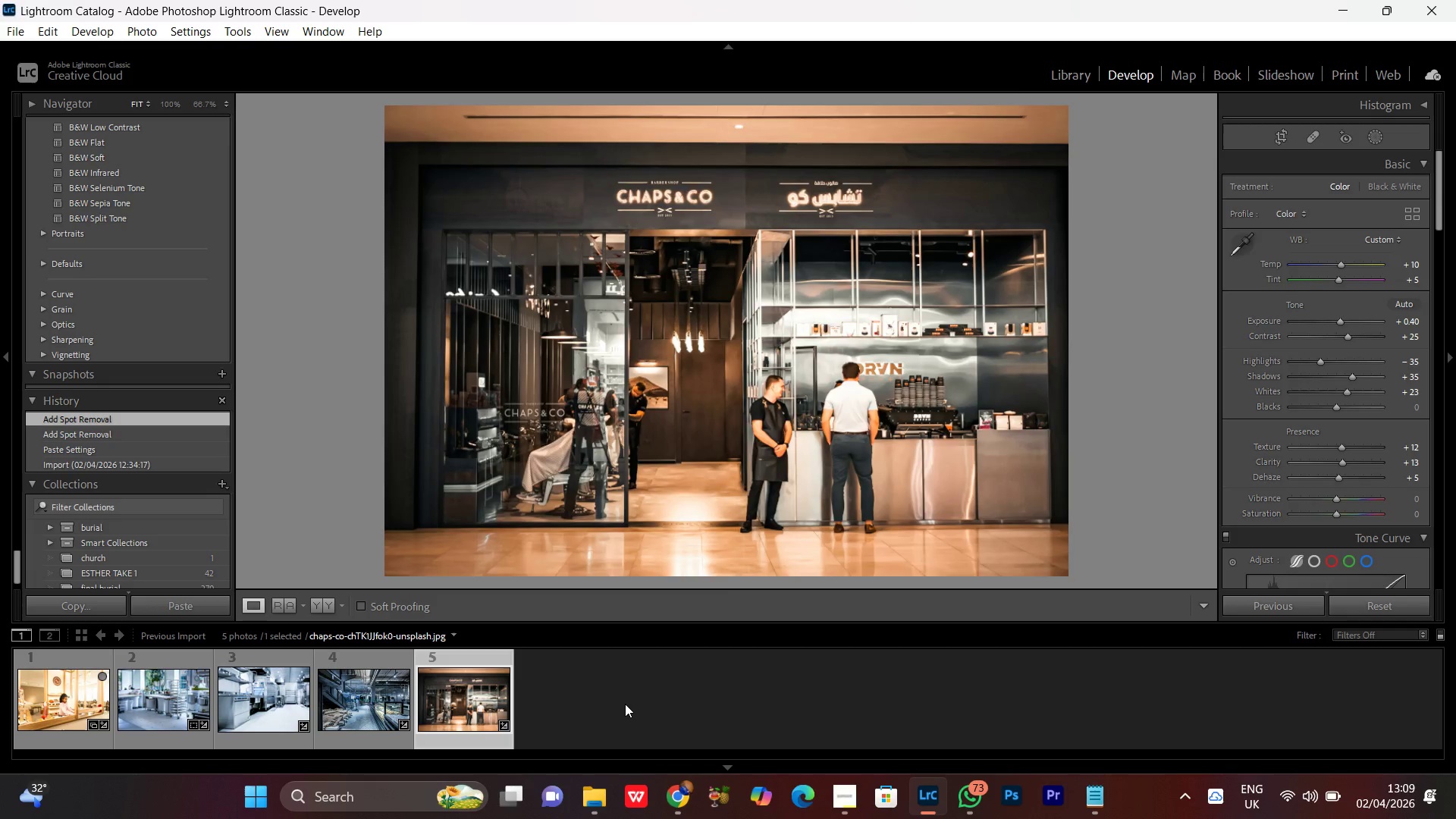 
left_click([625, 701])
 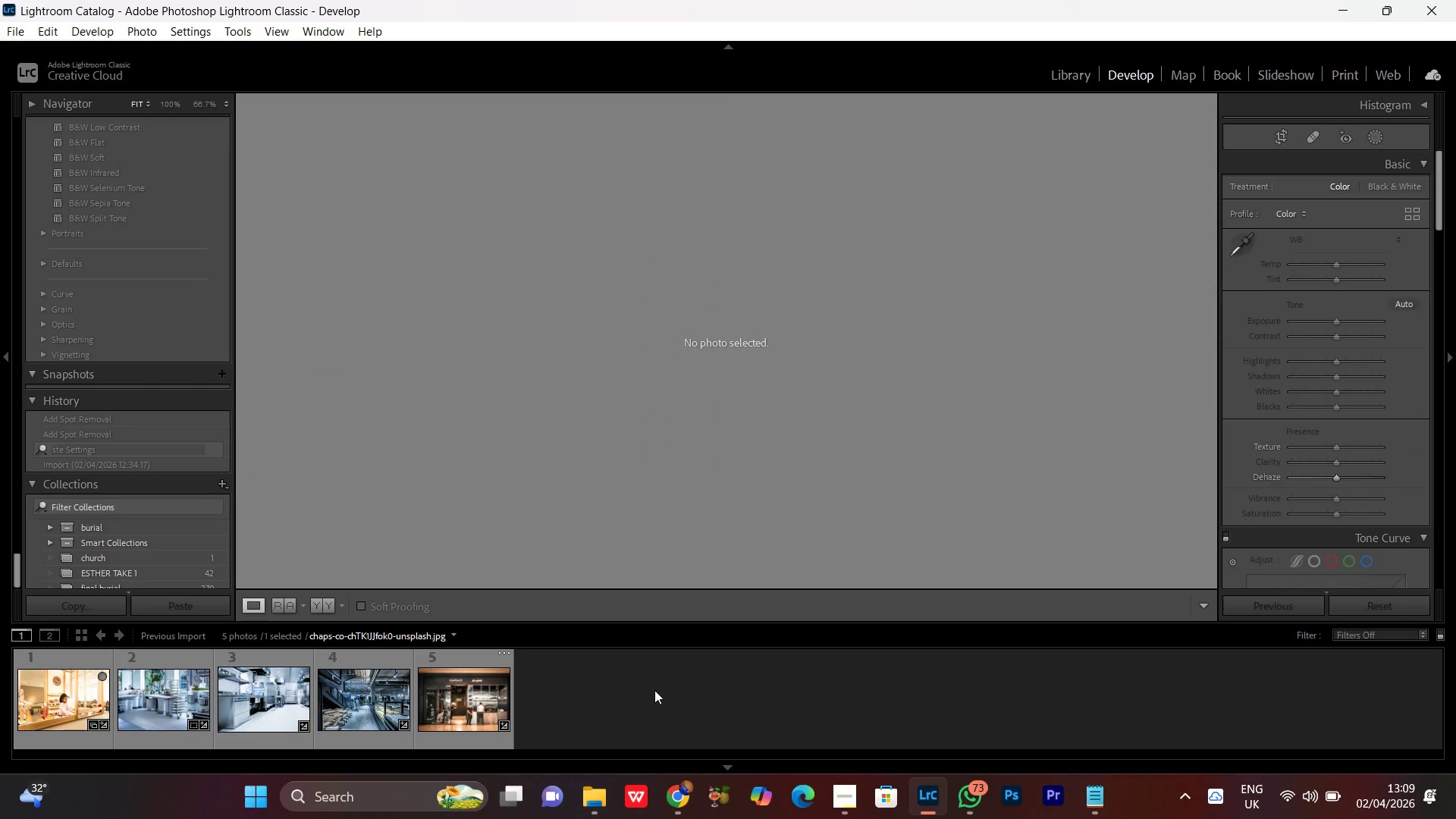 
left_click_drag(start_coordinate=[737, 691], to_coordinate=[133, 701])
 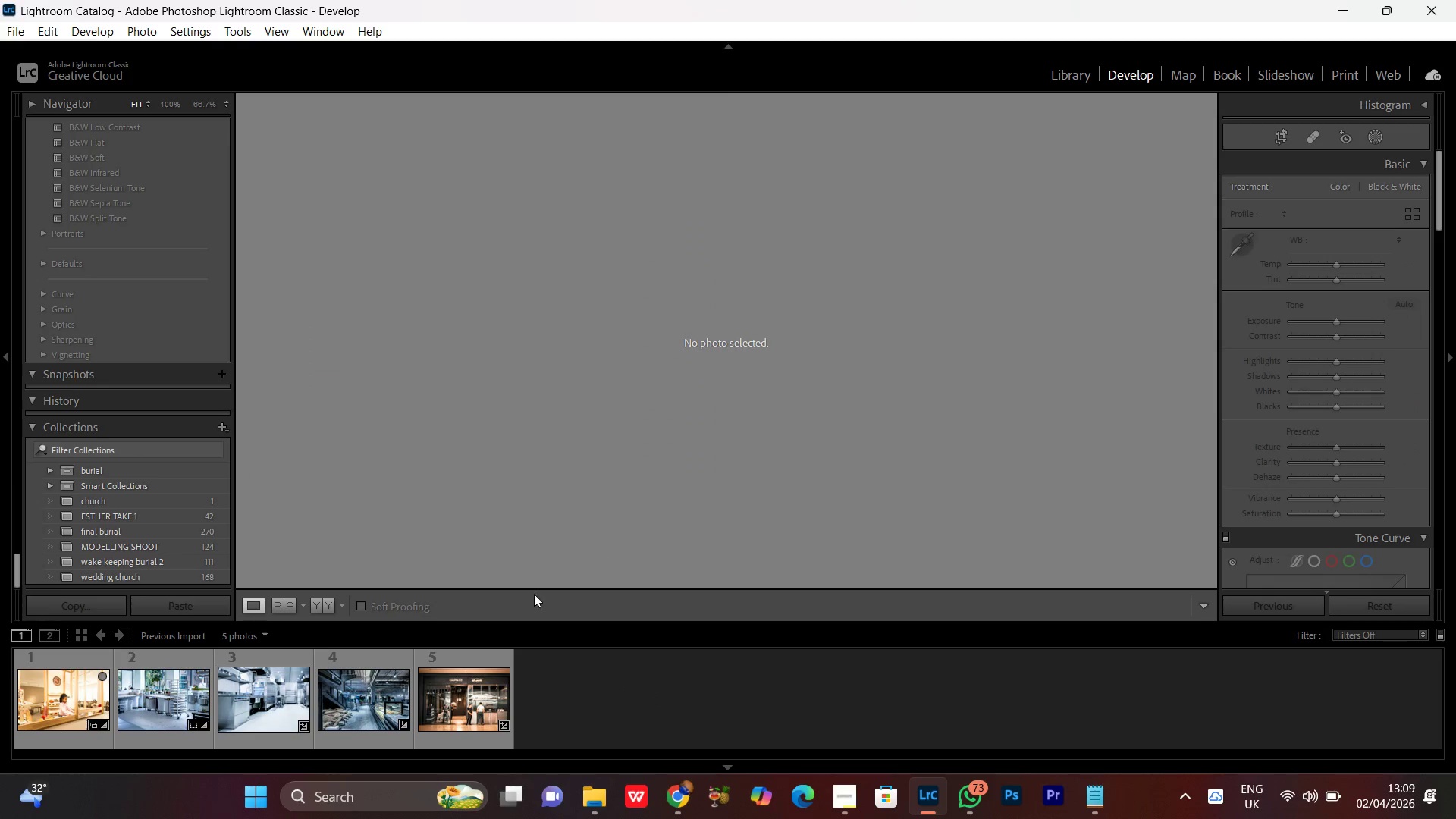 
double_click([63, 704])
 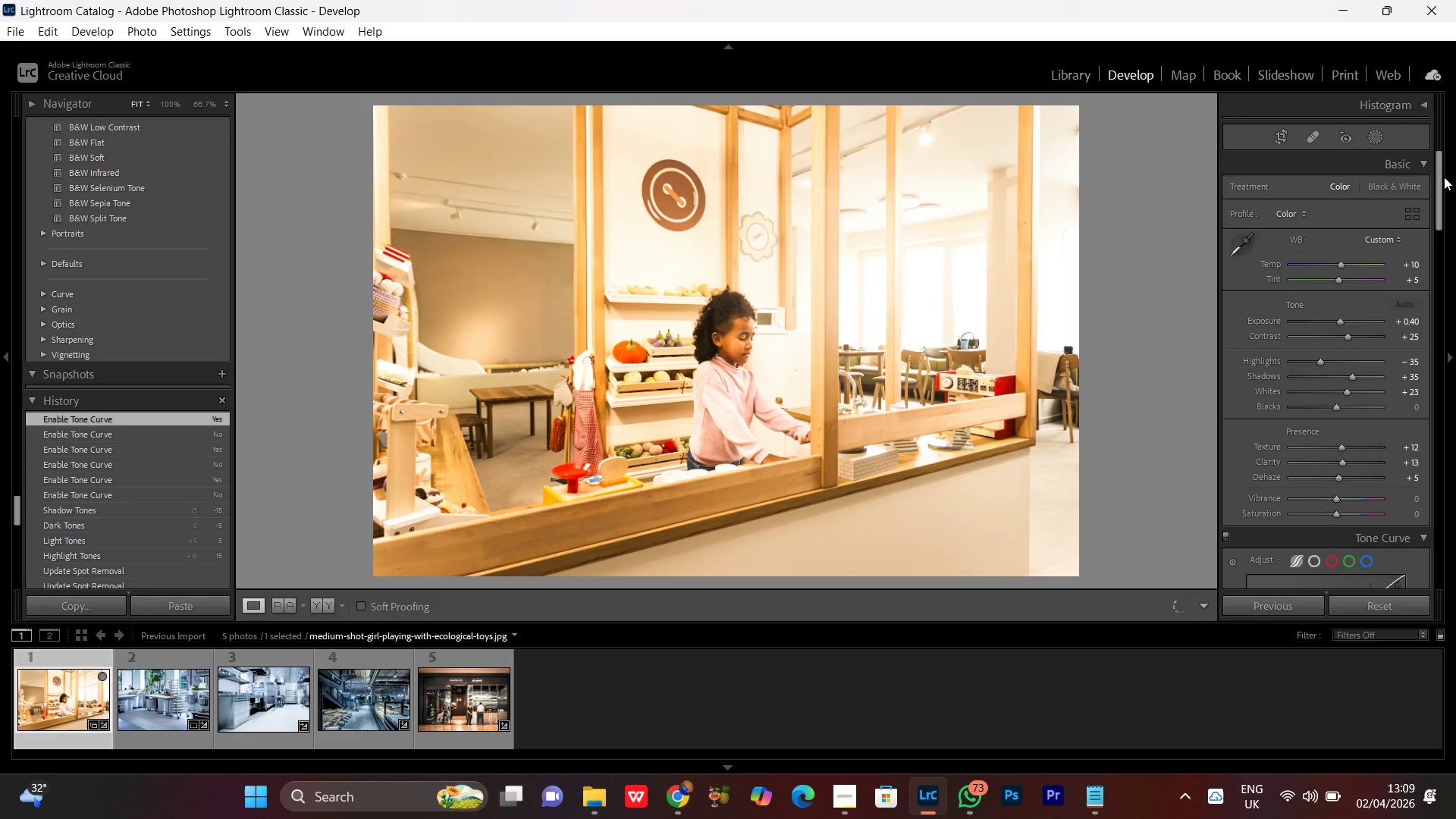 
left_click_drag(start_coordinate=[1440, 177], to_coordinate=[1428, 381])